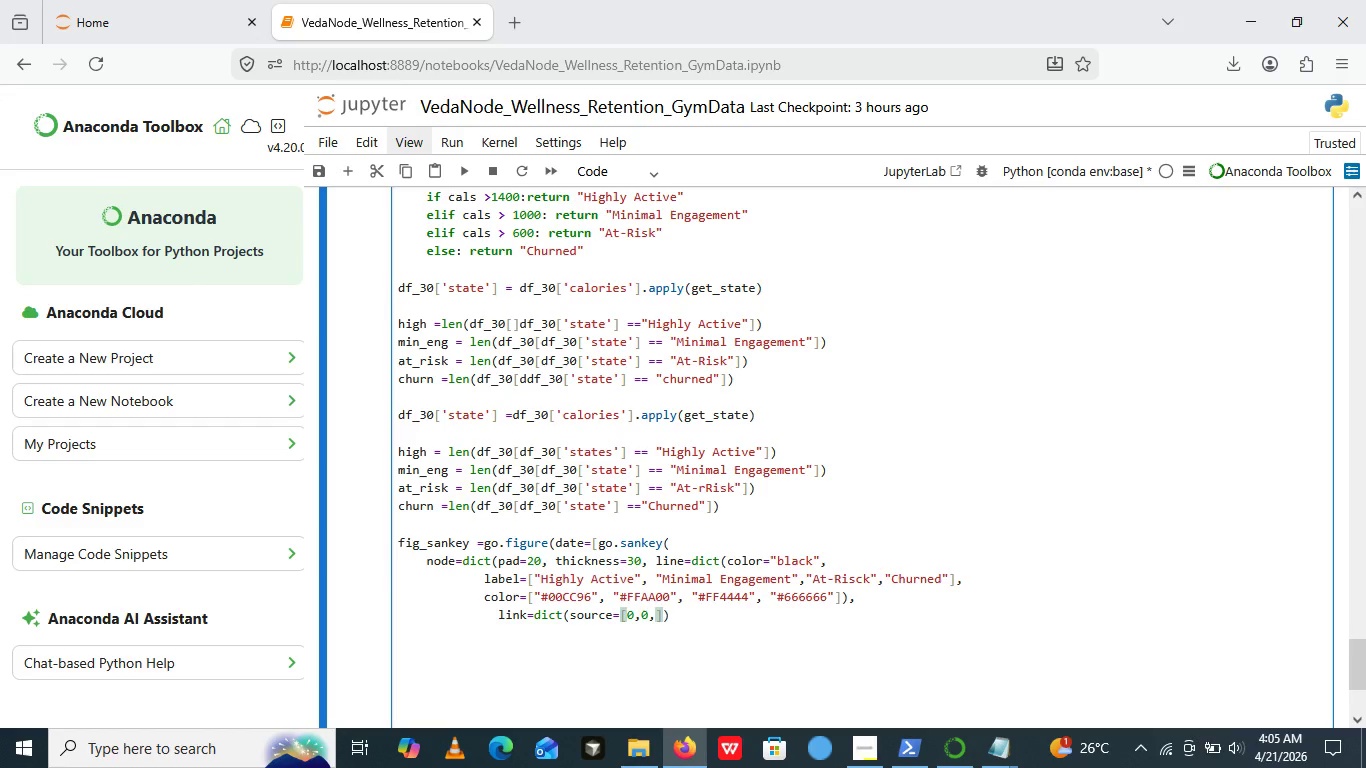 
key(Comma)
 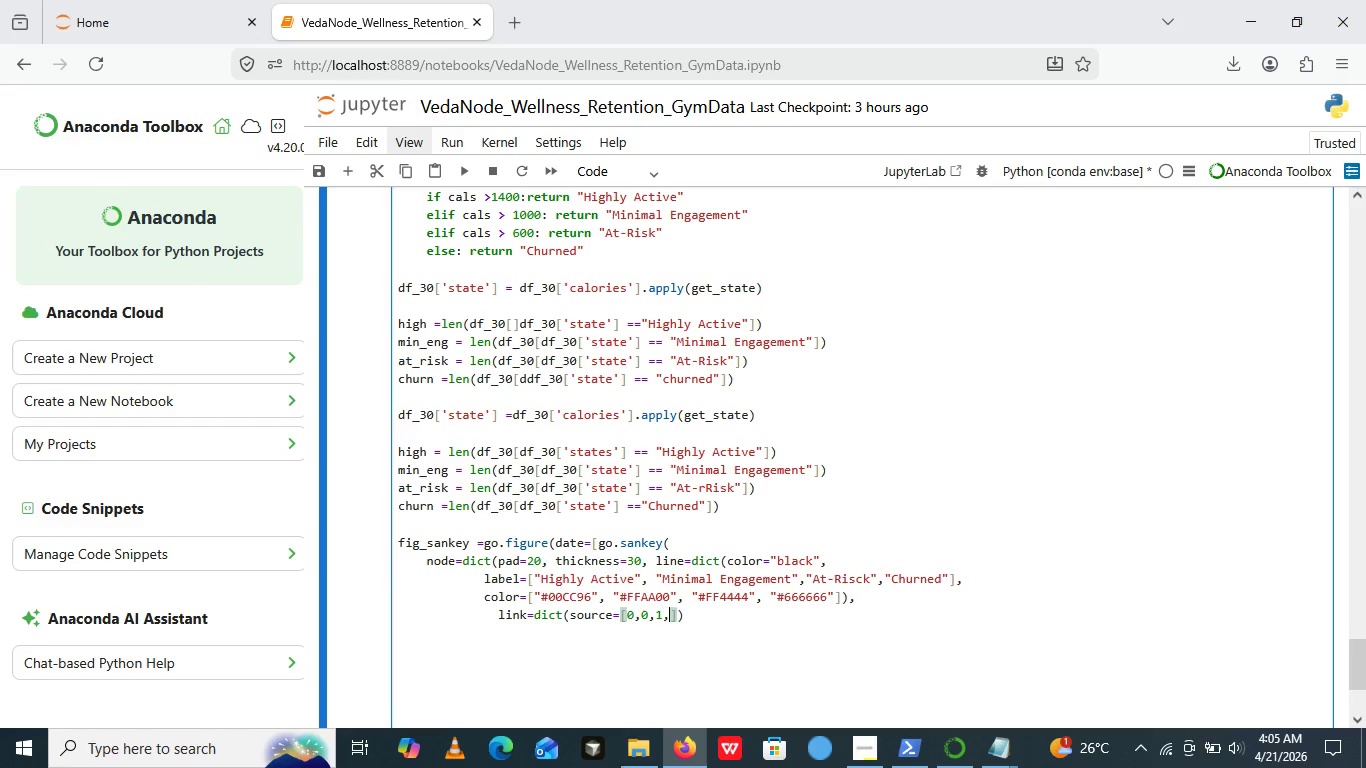 
key(1)
 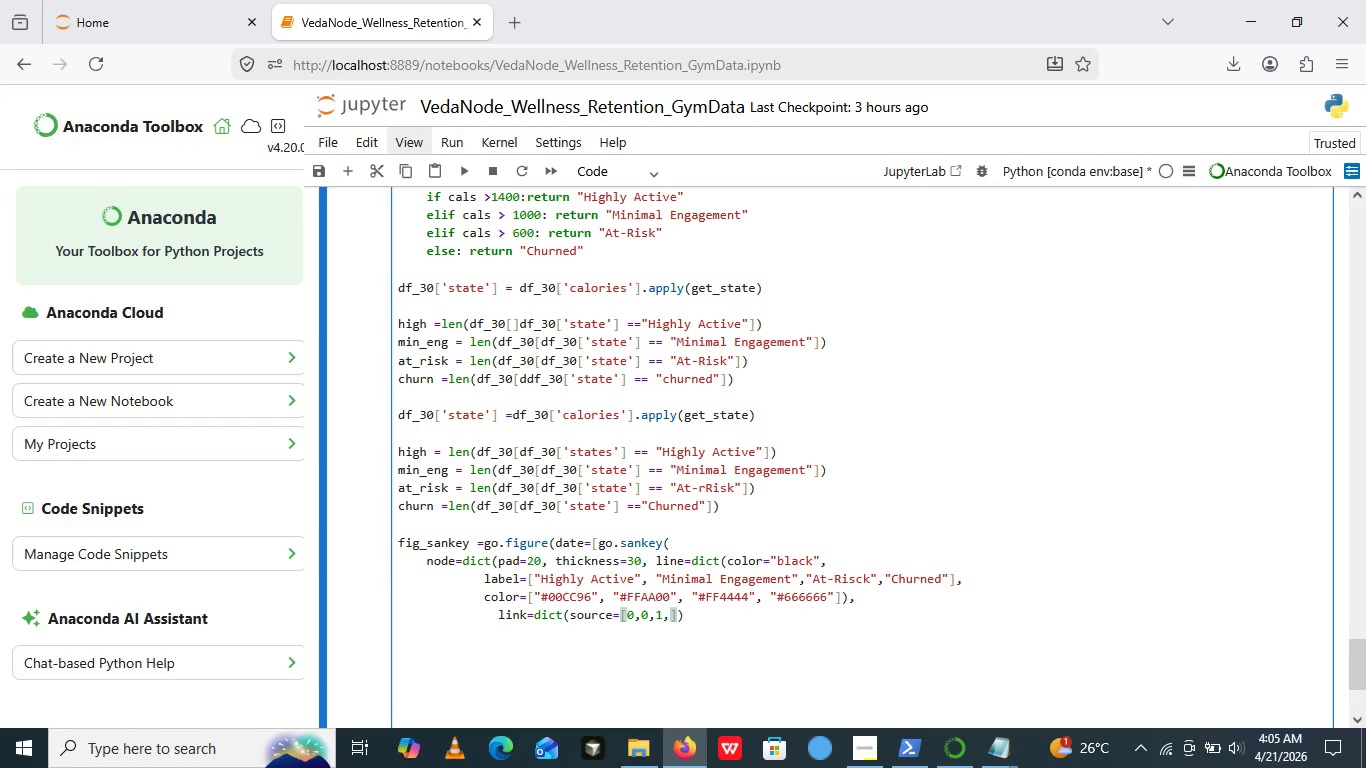 
key(Comma)
 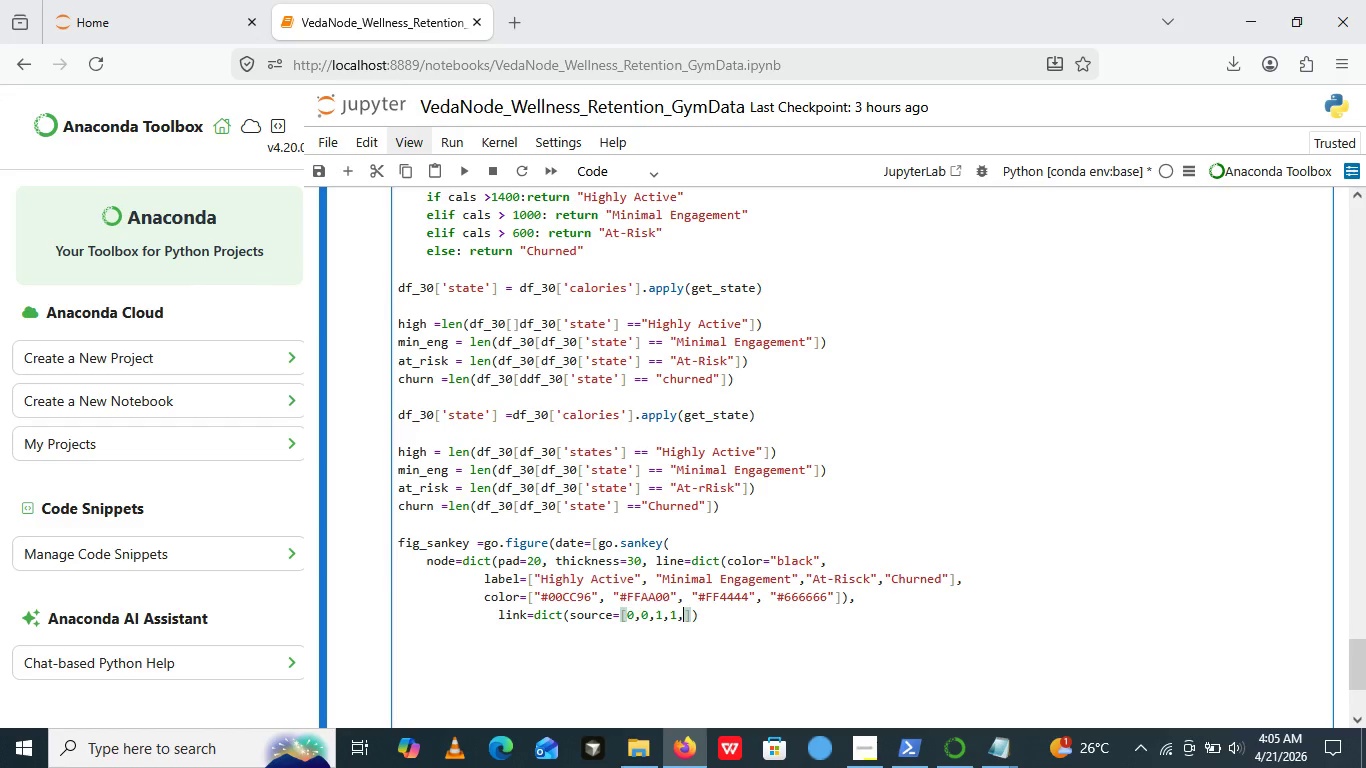 
key(1)
 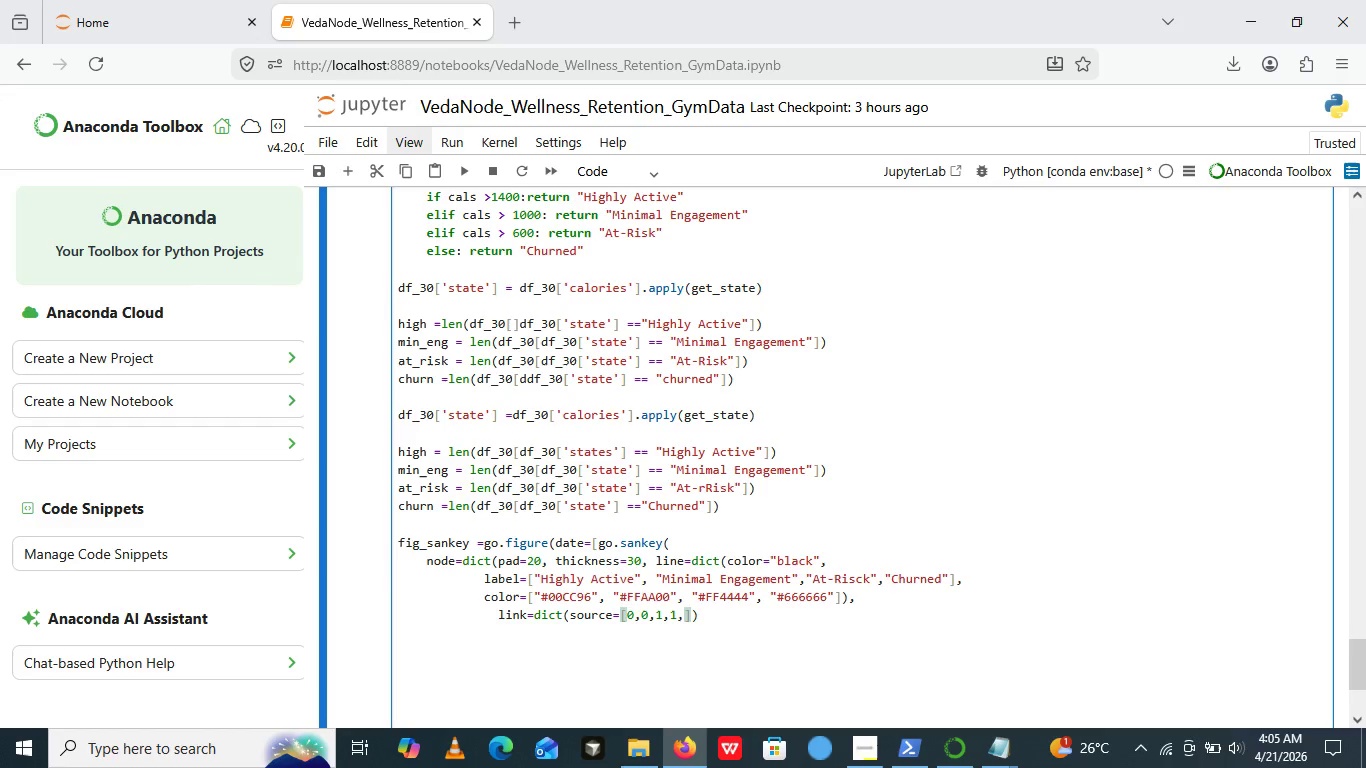 
key(Comma)
 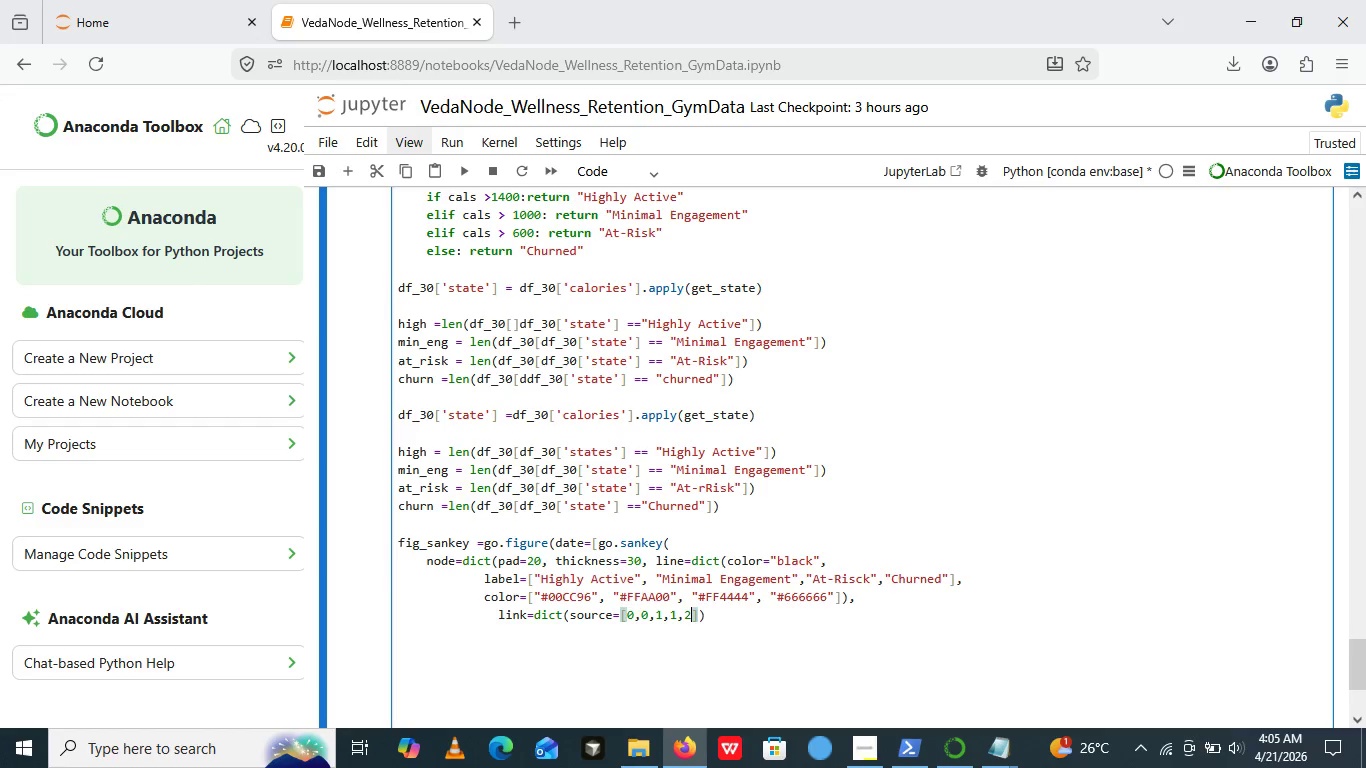 
key(2)
 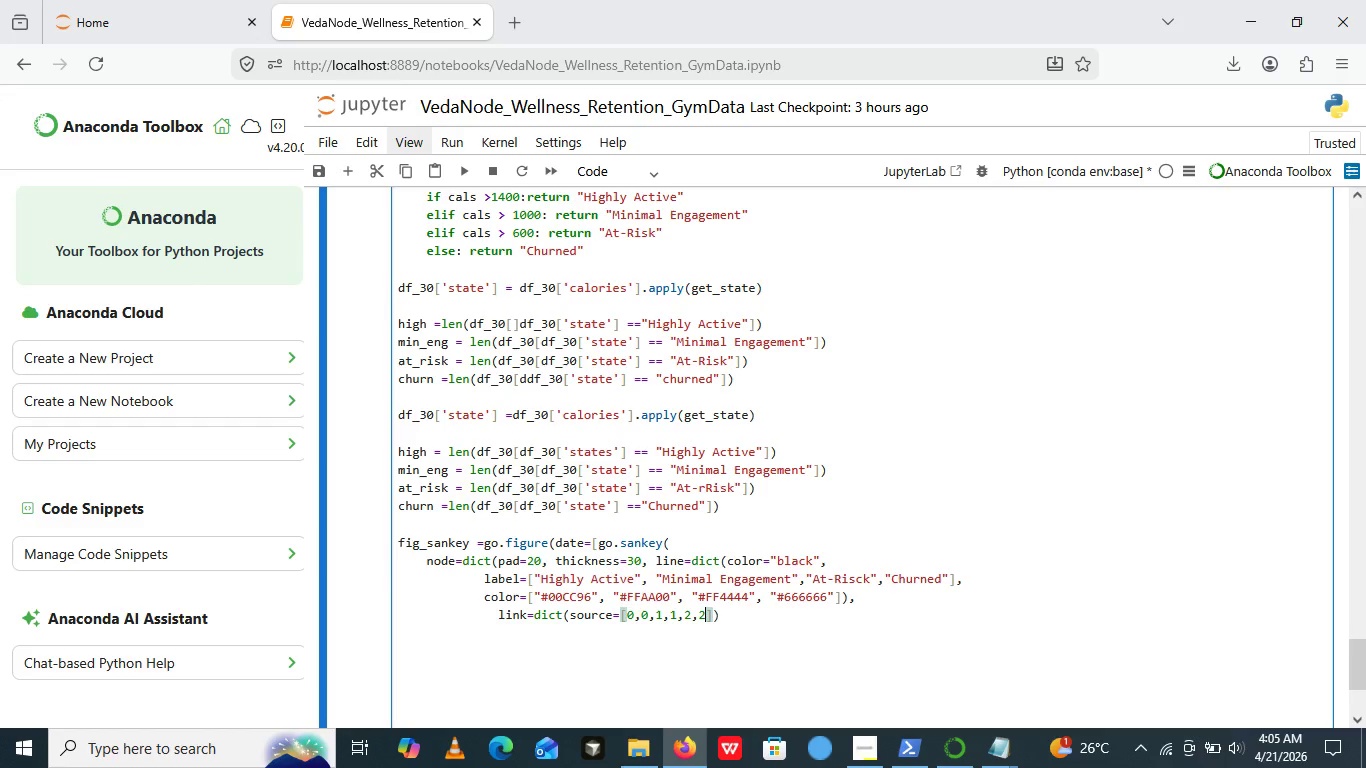 
key(Comma)
 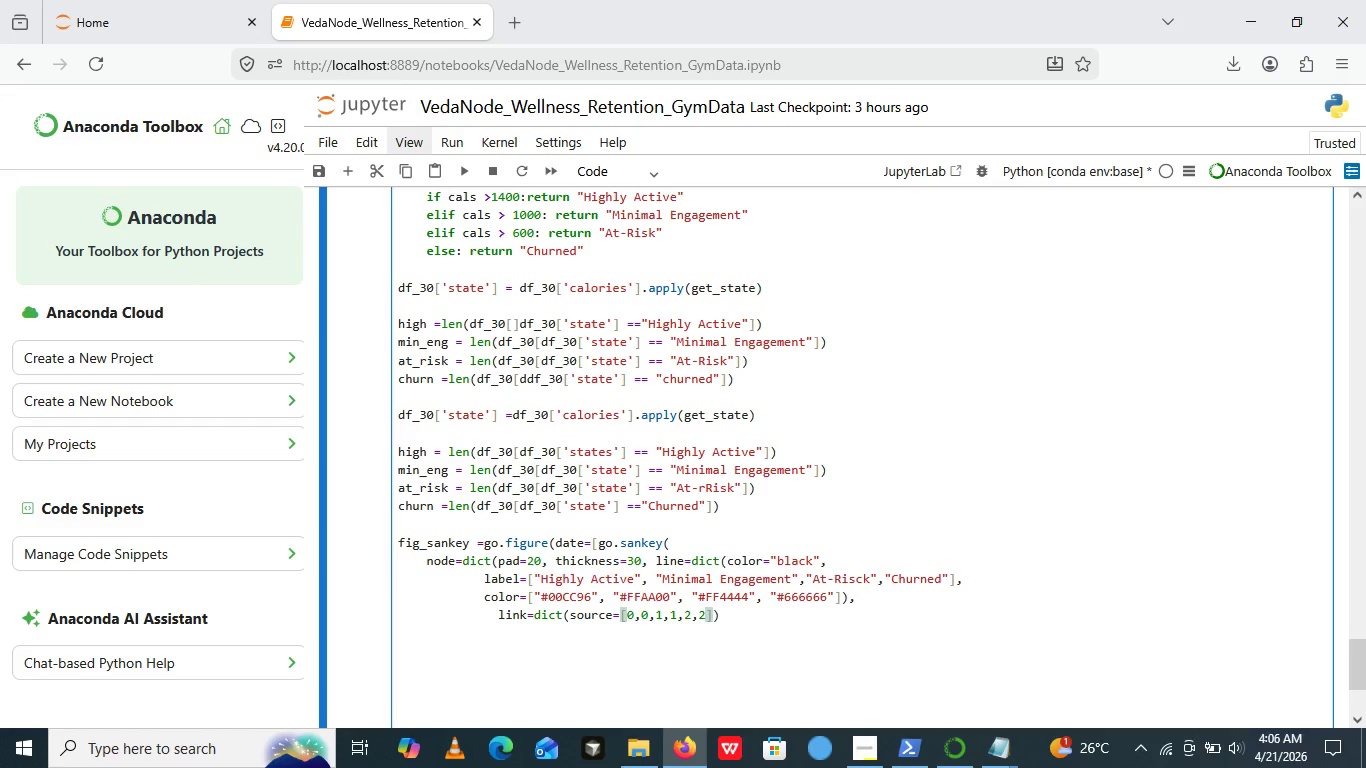 
key(2)
 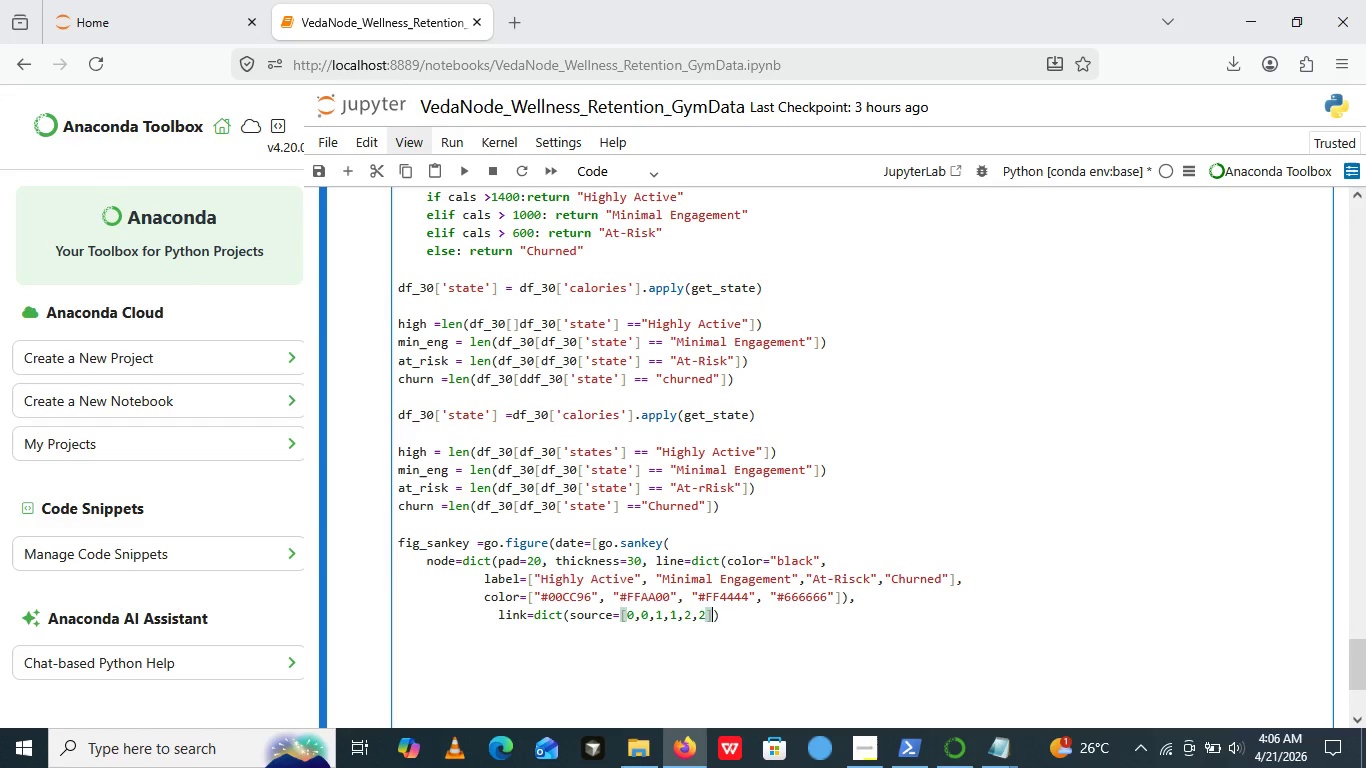 
key(ArrowRight)
 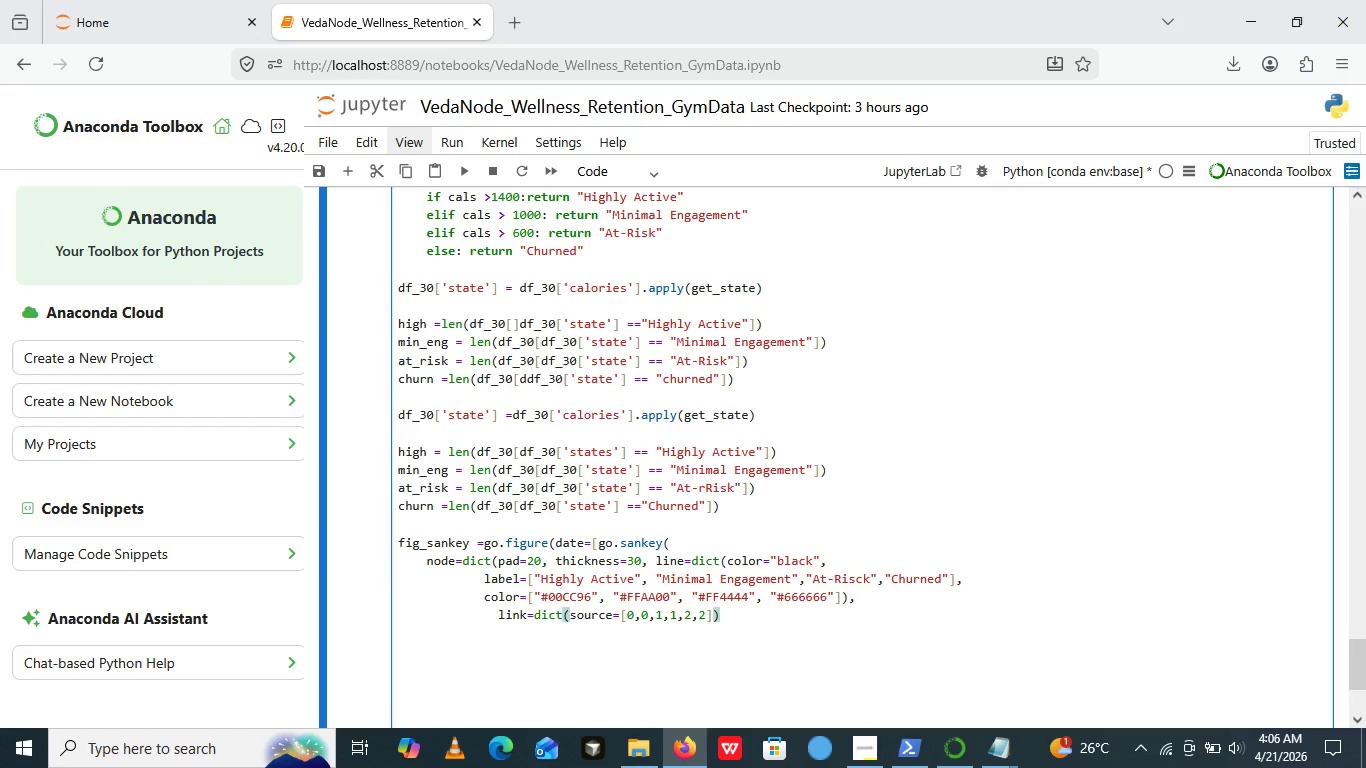 
key(ArrowRight)
 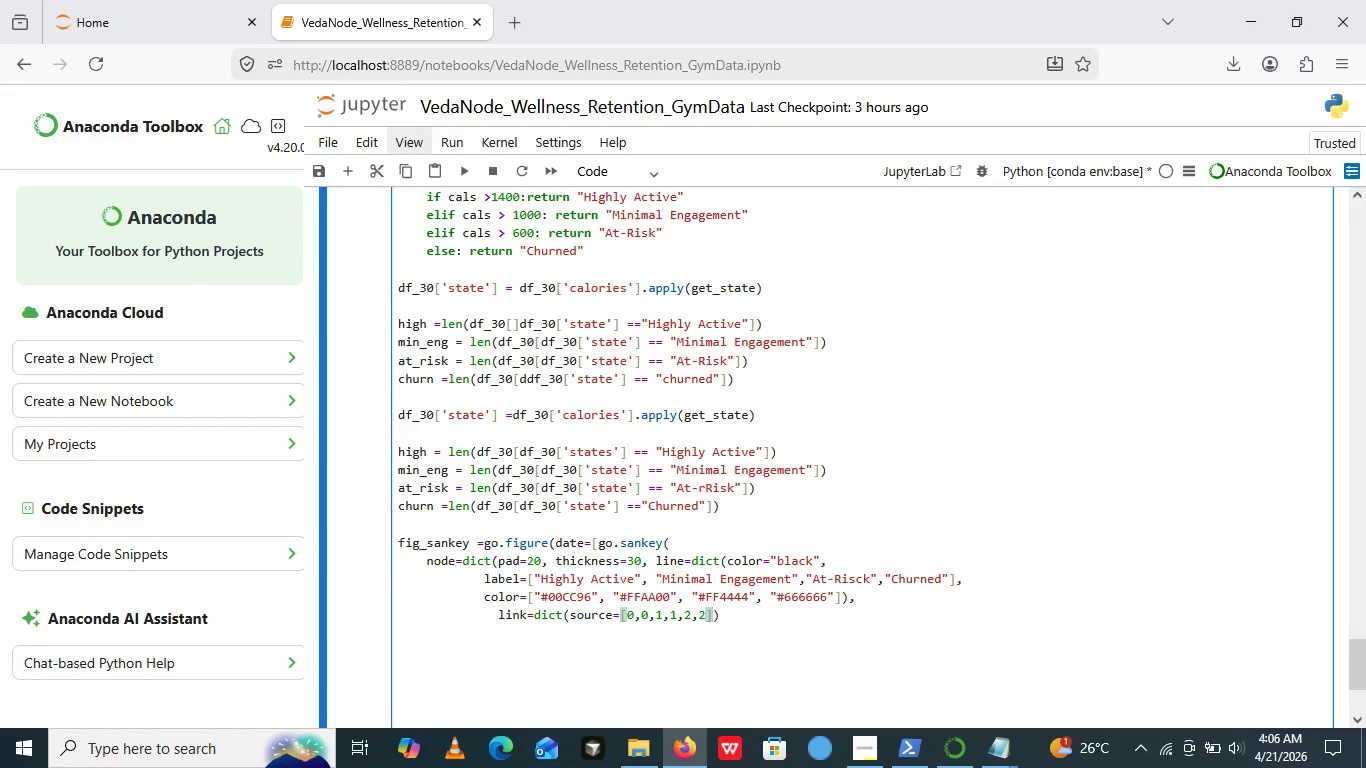 
key(ArrowLeft)
 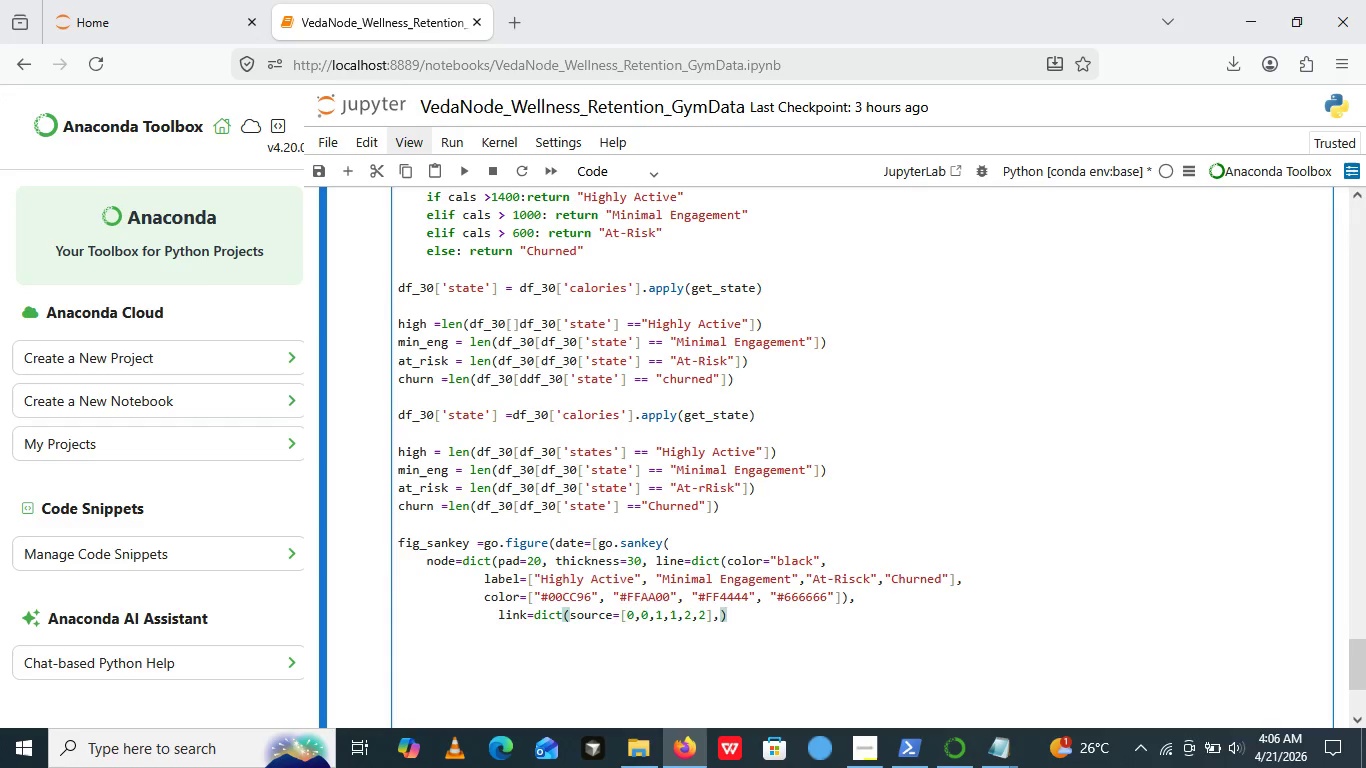 
key(Comma)
 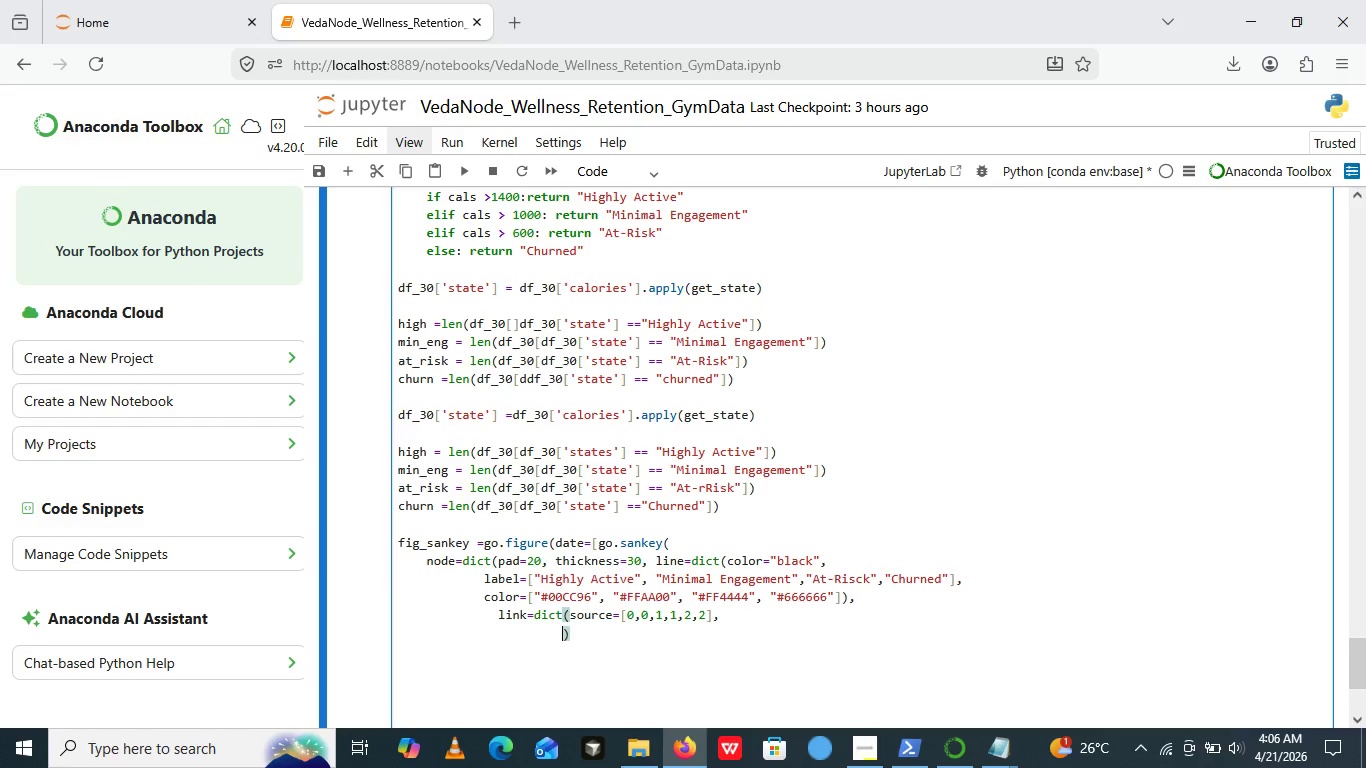 
key(Enter)
 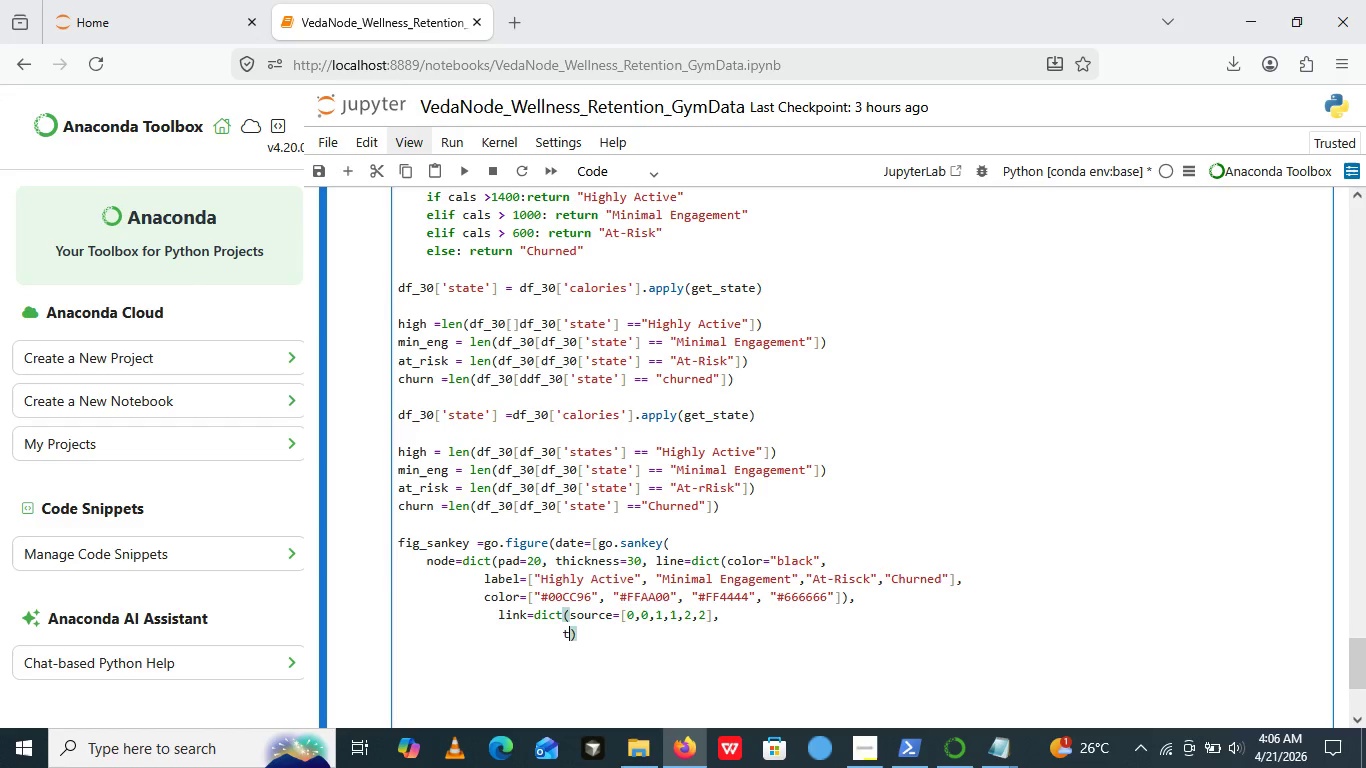 
type(ttarget=)
 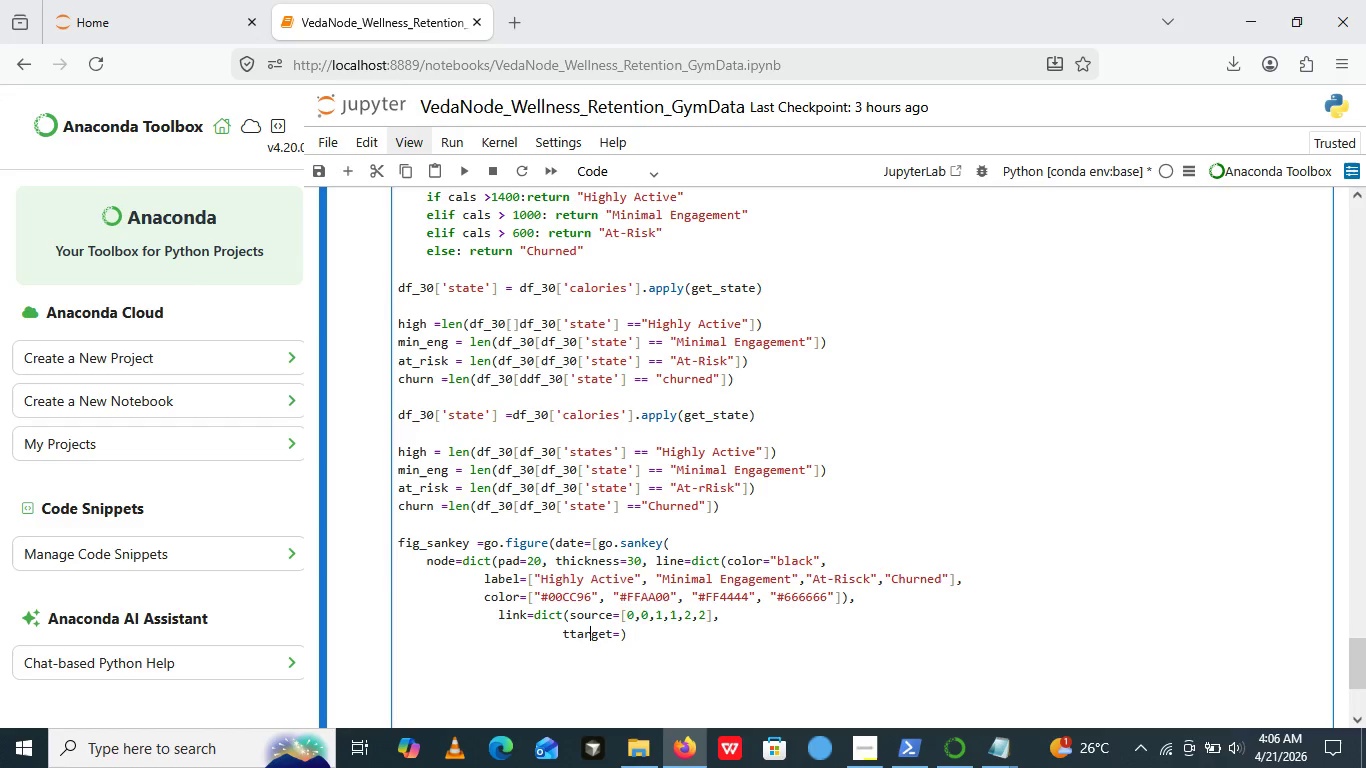 
key(ArrowLeft)
 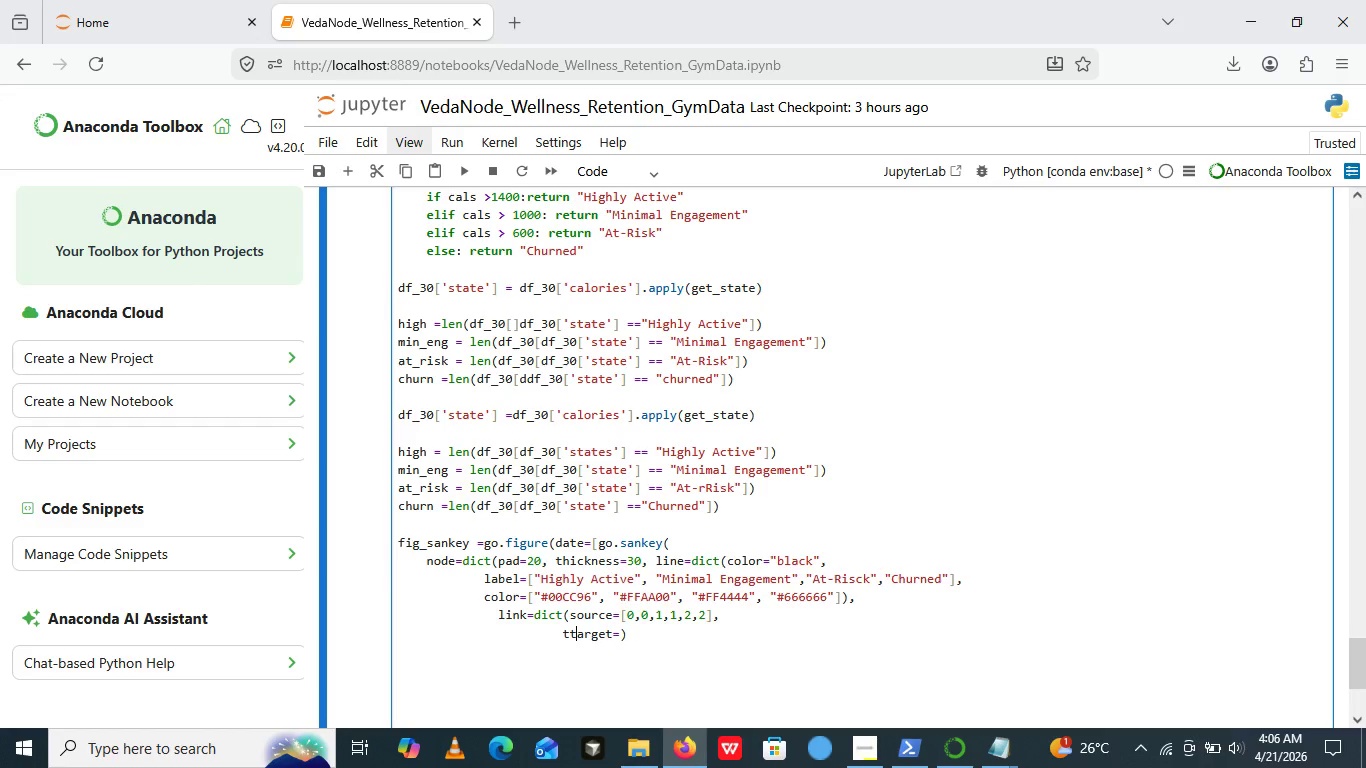 
key(ArrowLeft)
 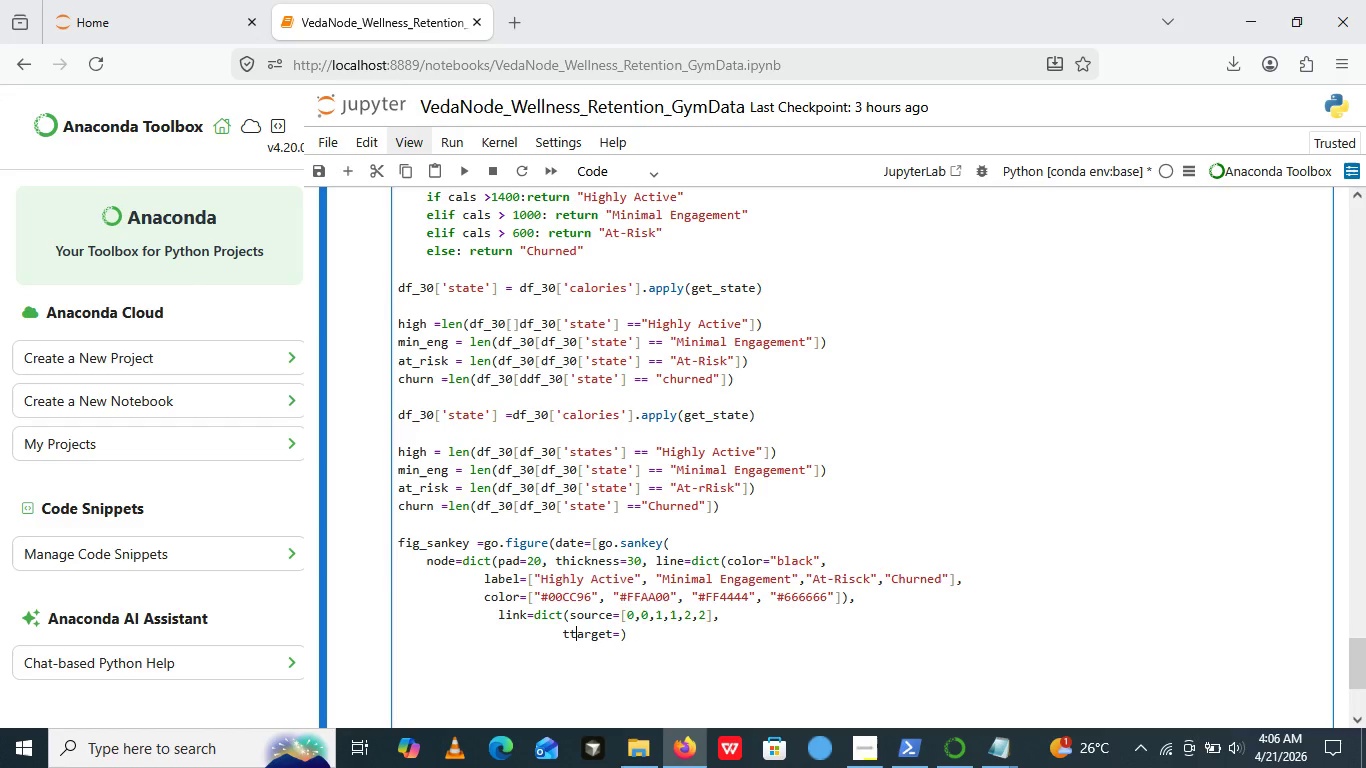 
key(ArrowLeft)
 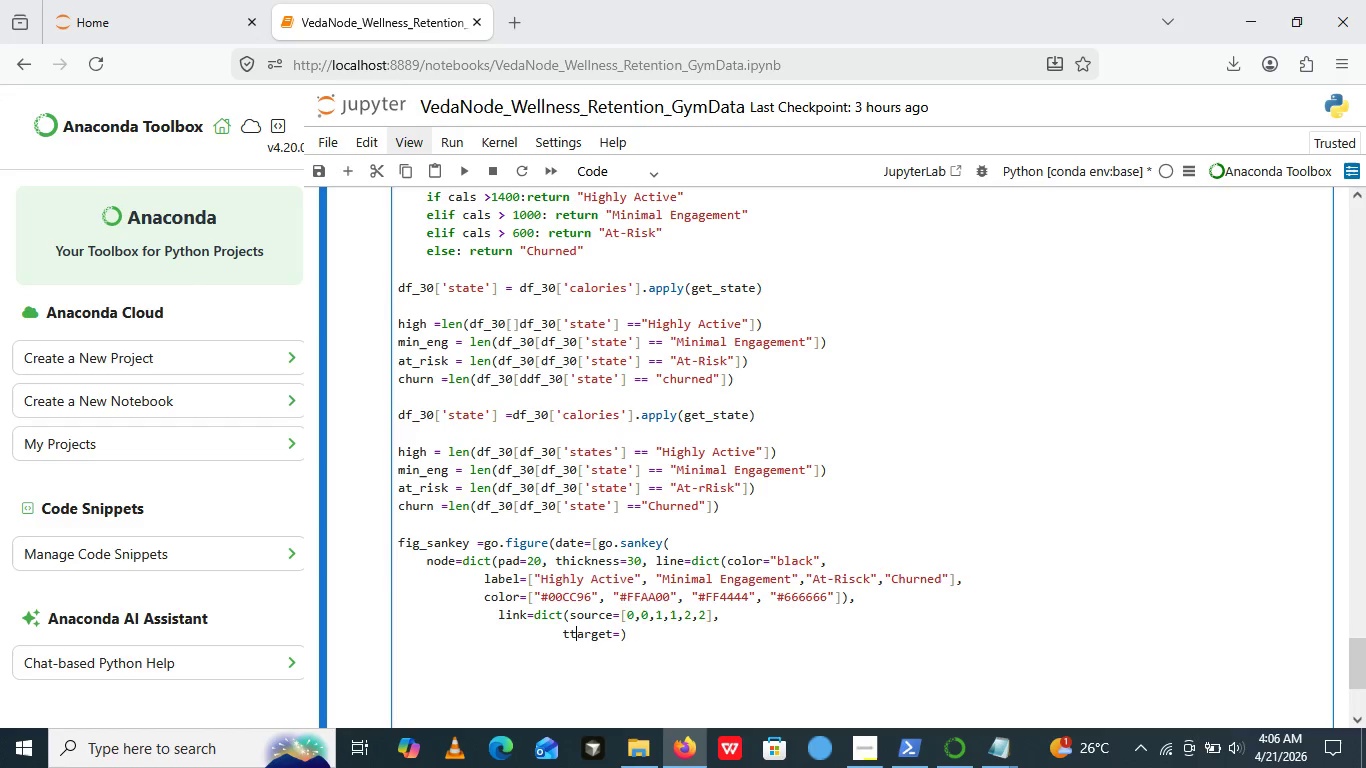 
key(ArrowLeft)
 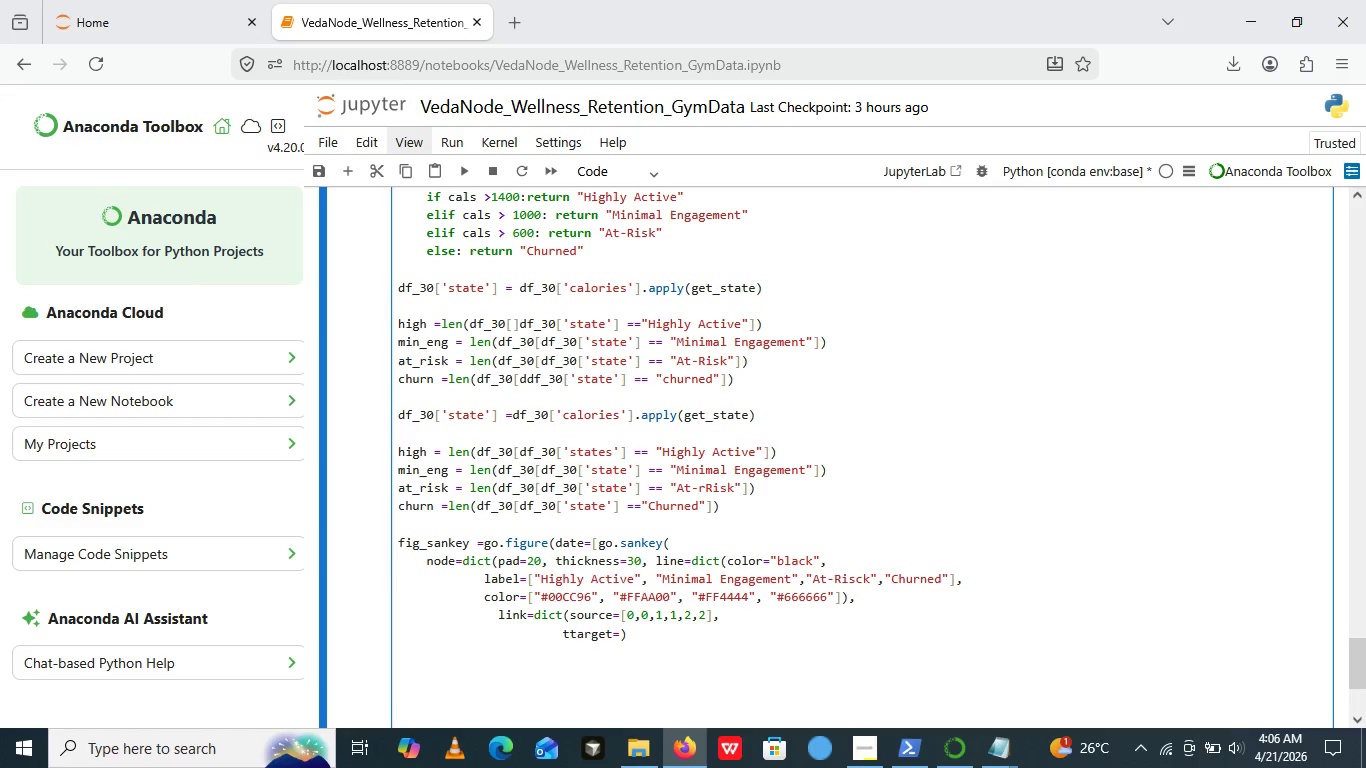 
key(ArrowLeft)
 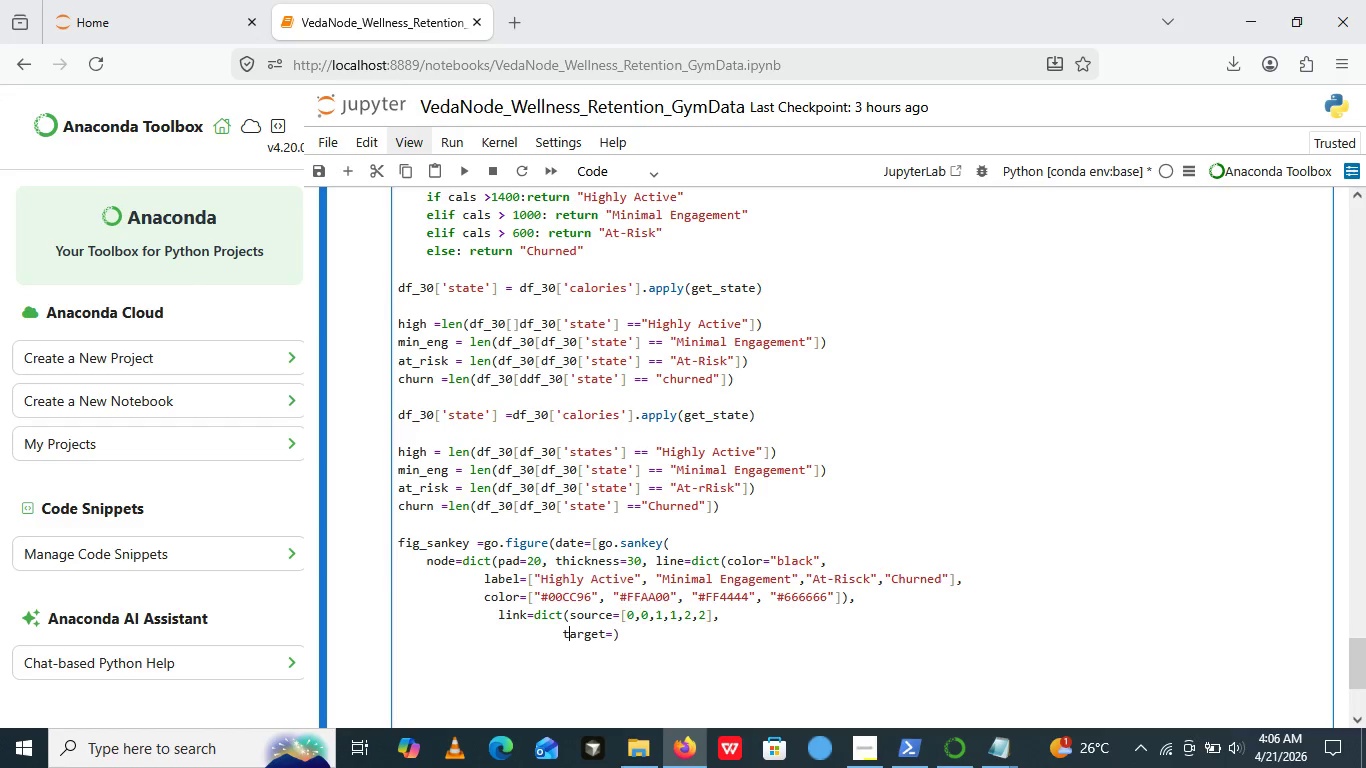 
key(ArrowLeft)
 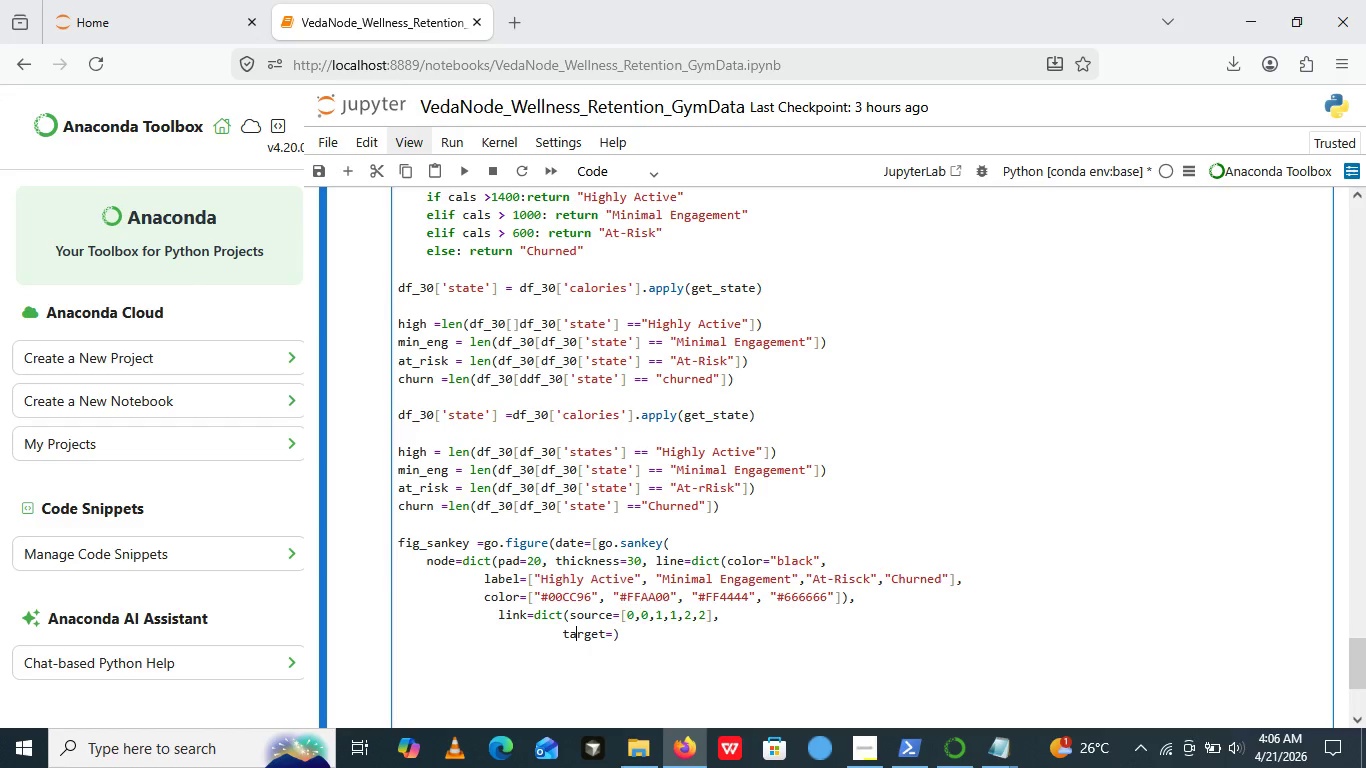 
key(Backspace)
 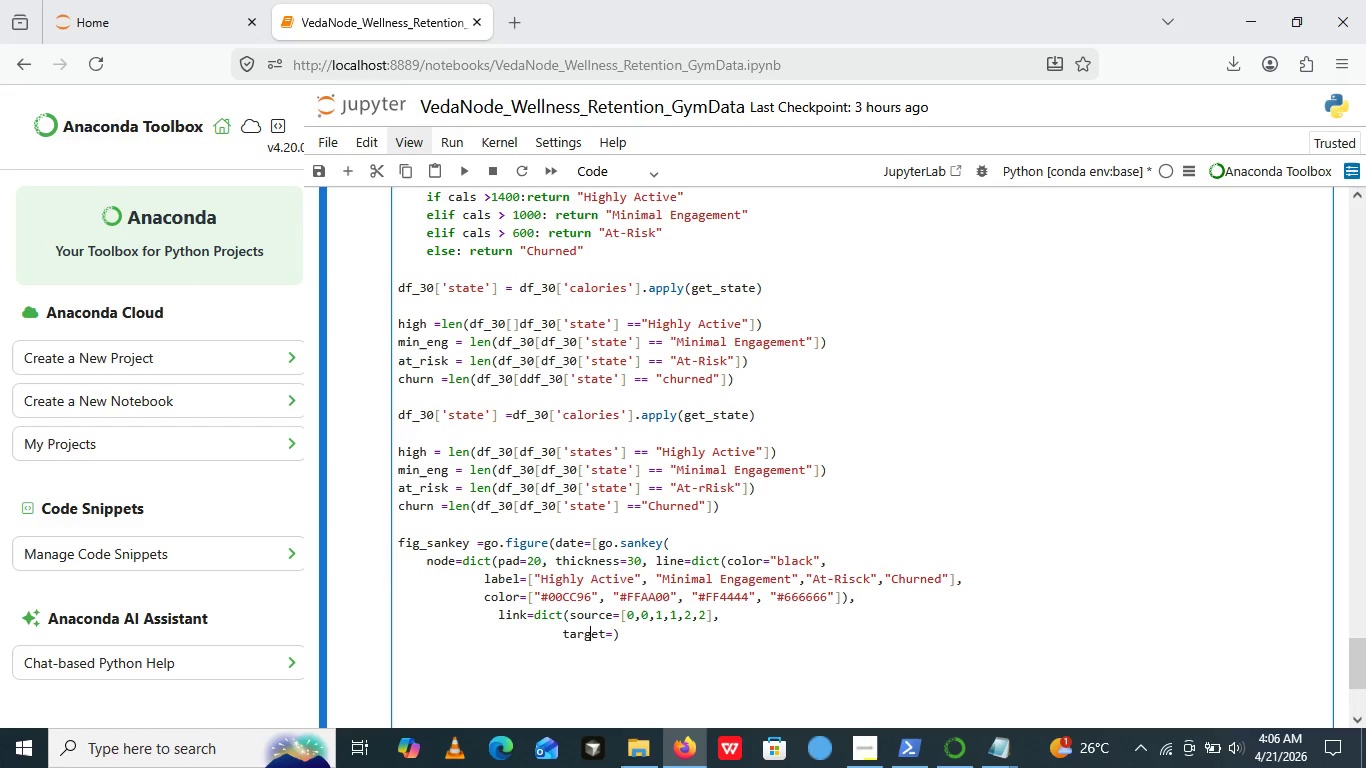 
key(ArrowRight)
 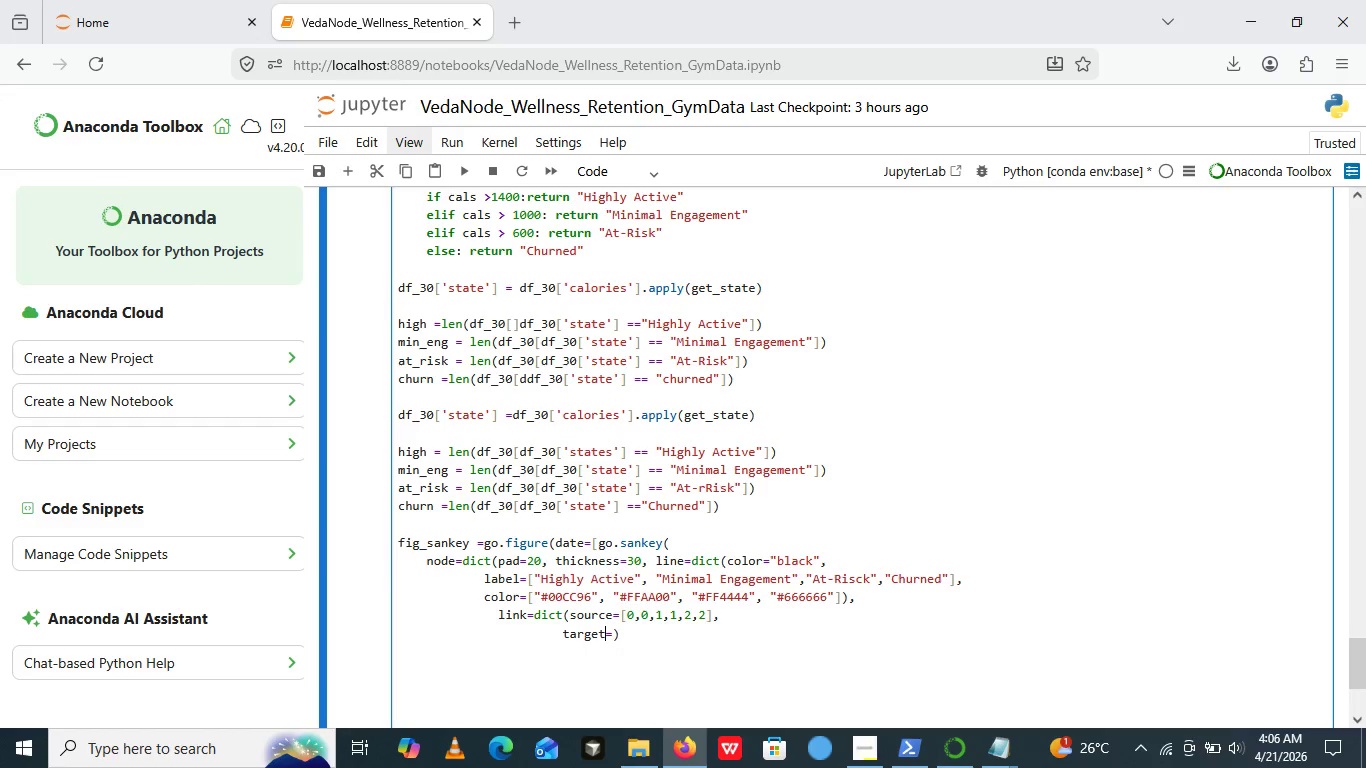 
key(ArrowRight)
 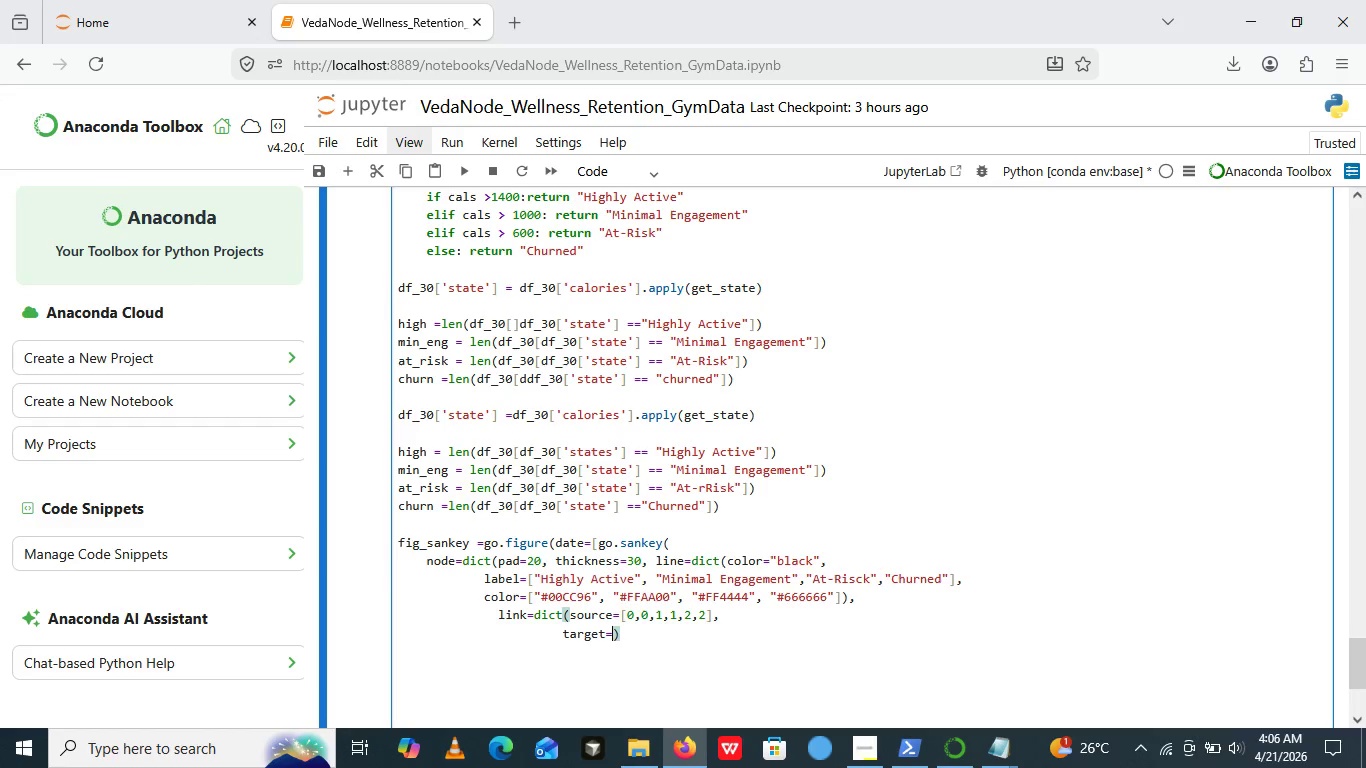 
key(ArrowRight)
 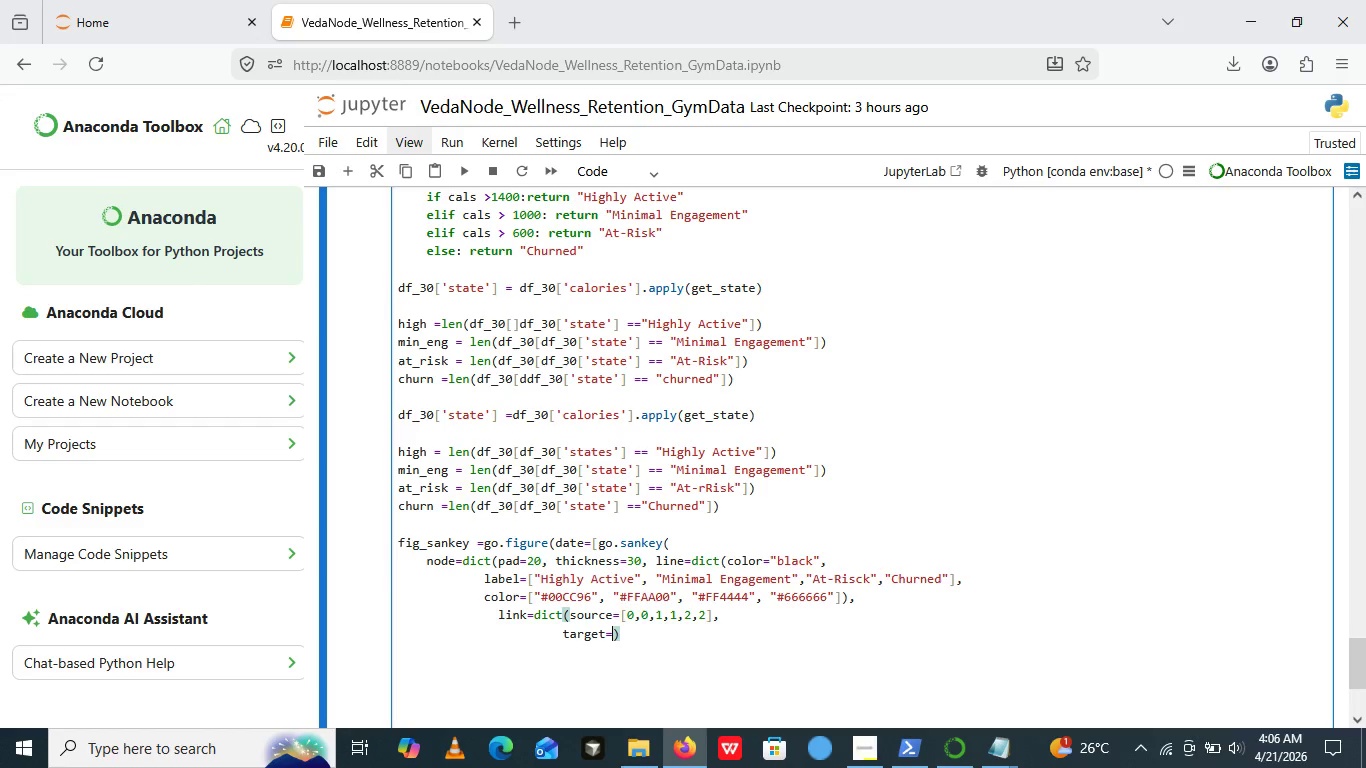 
key(ArrowRight)
 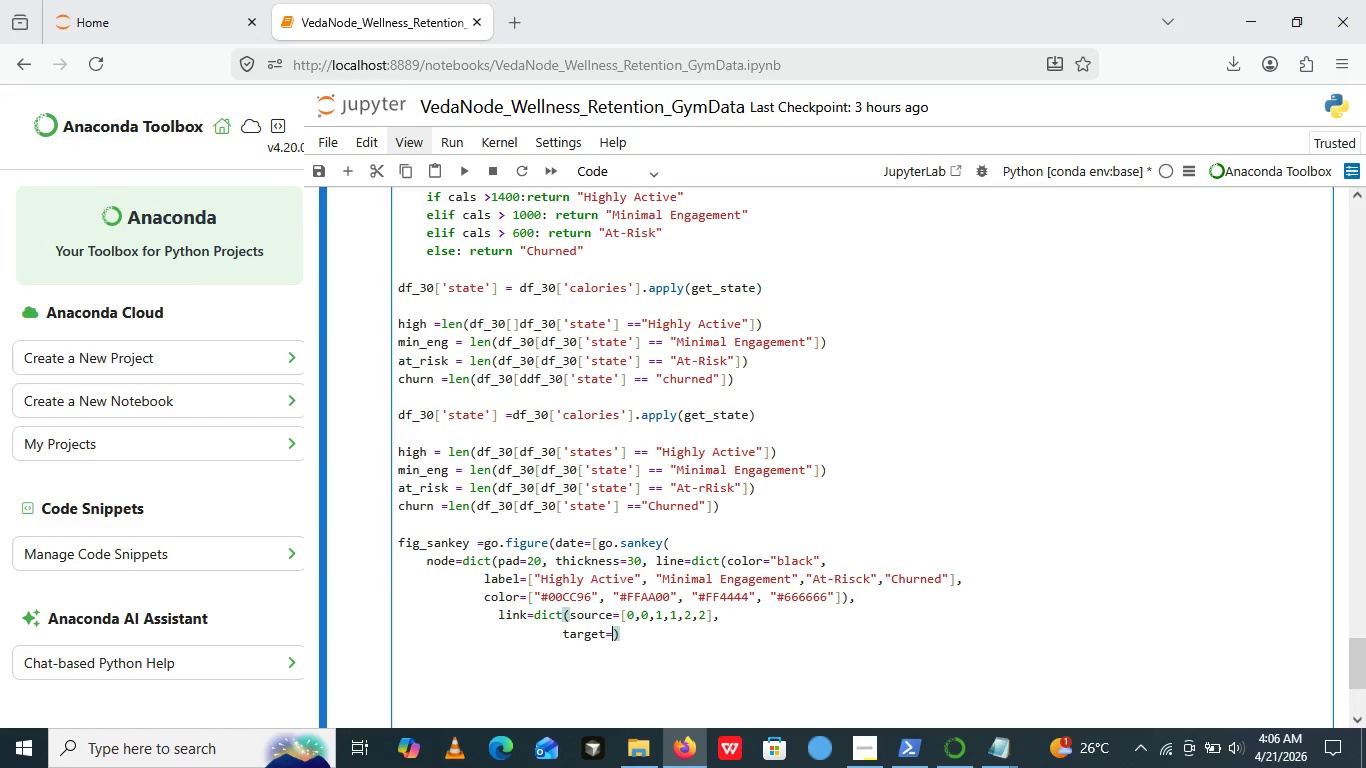 
key(ArrowRight)
 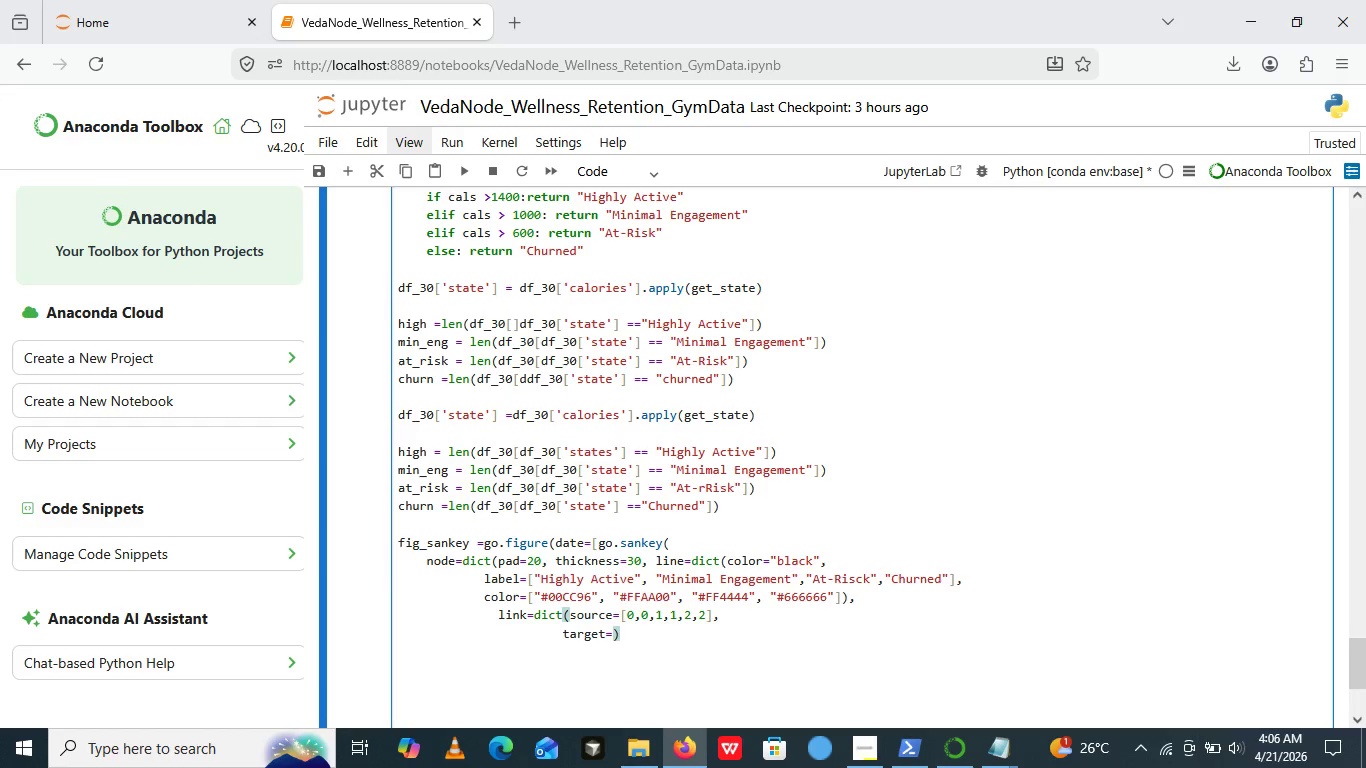 
key(ArrowRight)
 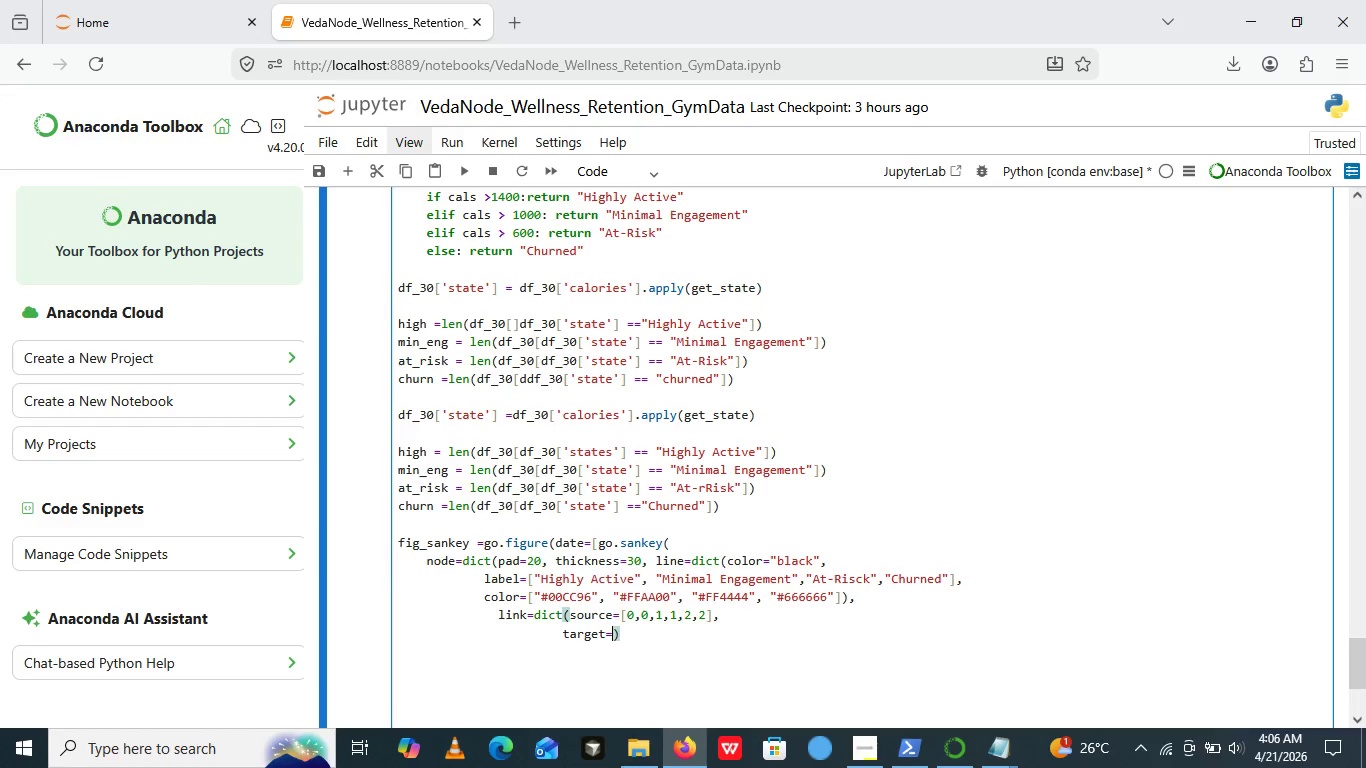 
key(BracketLeft)
 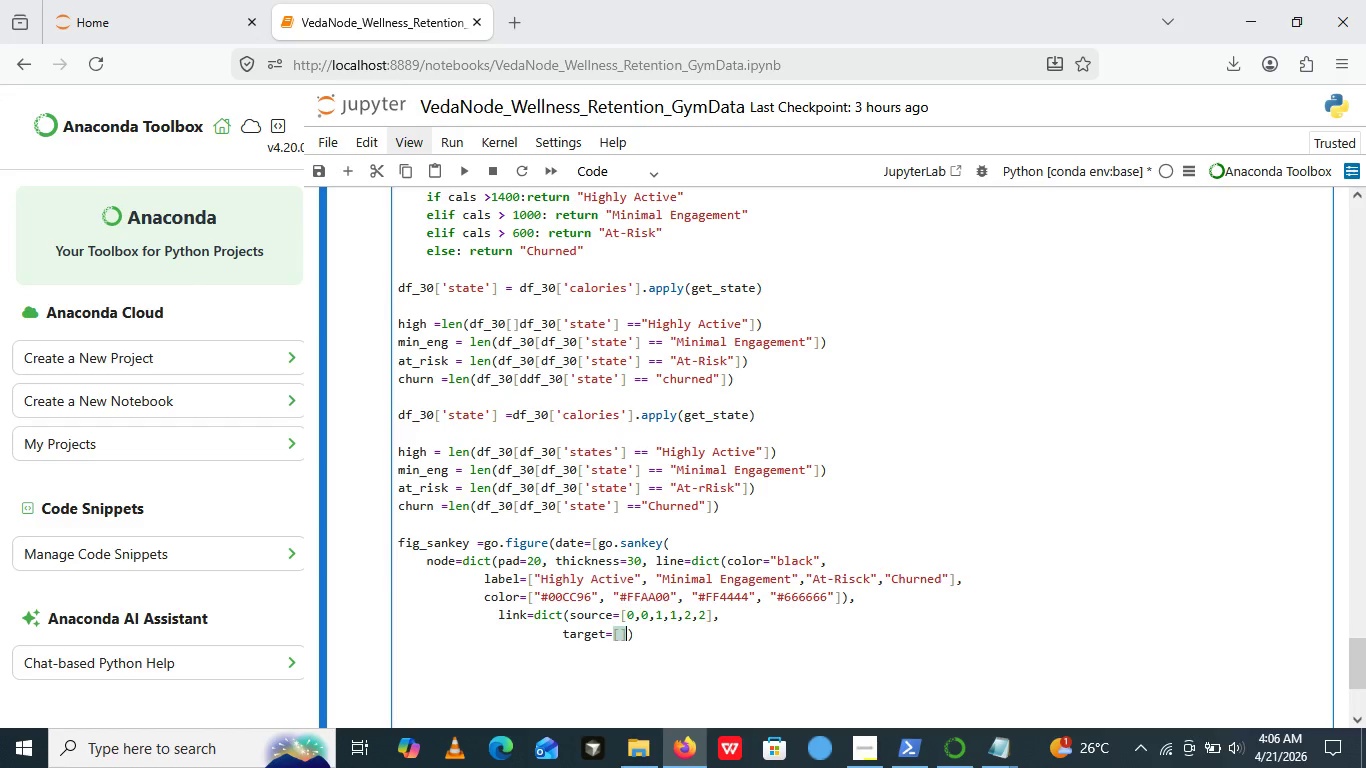 
key(BracketRight)
 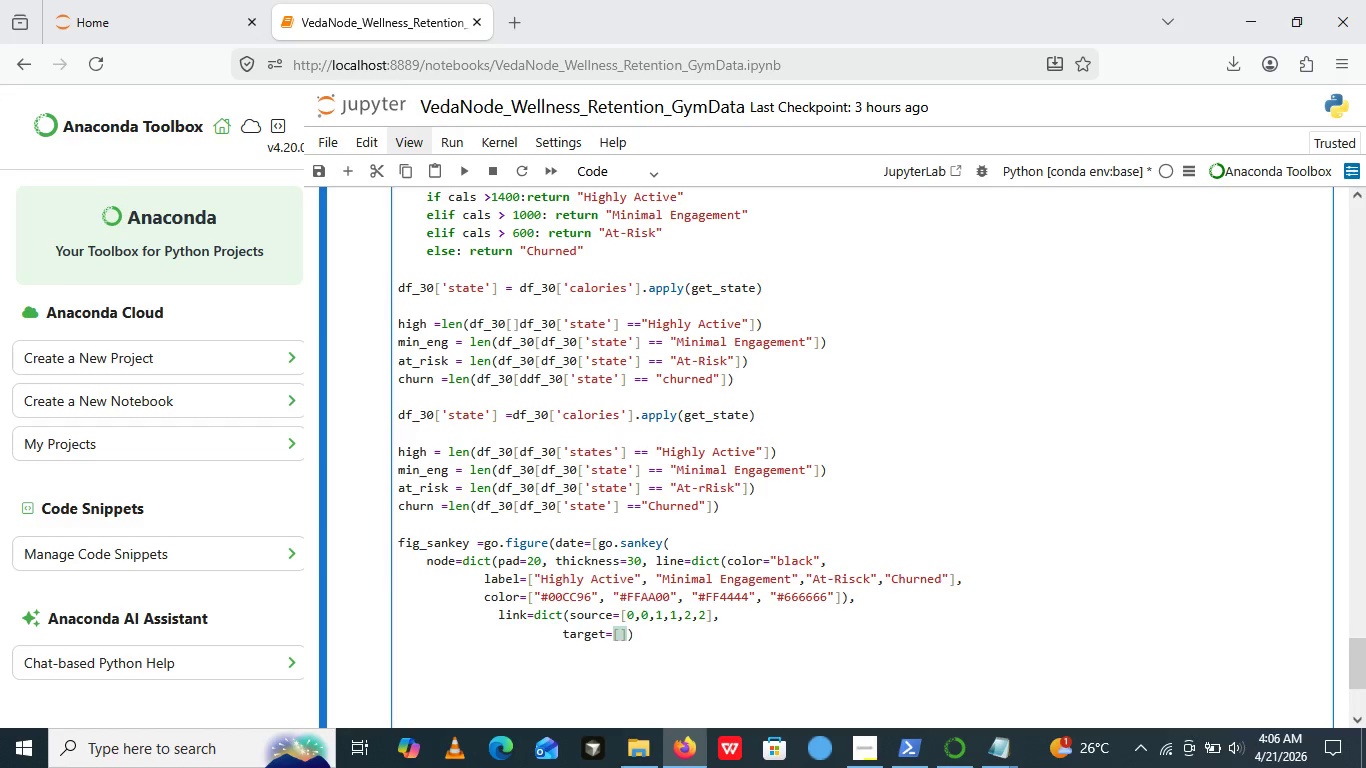 
key(ArrowLeft)
 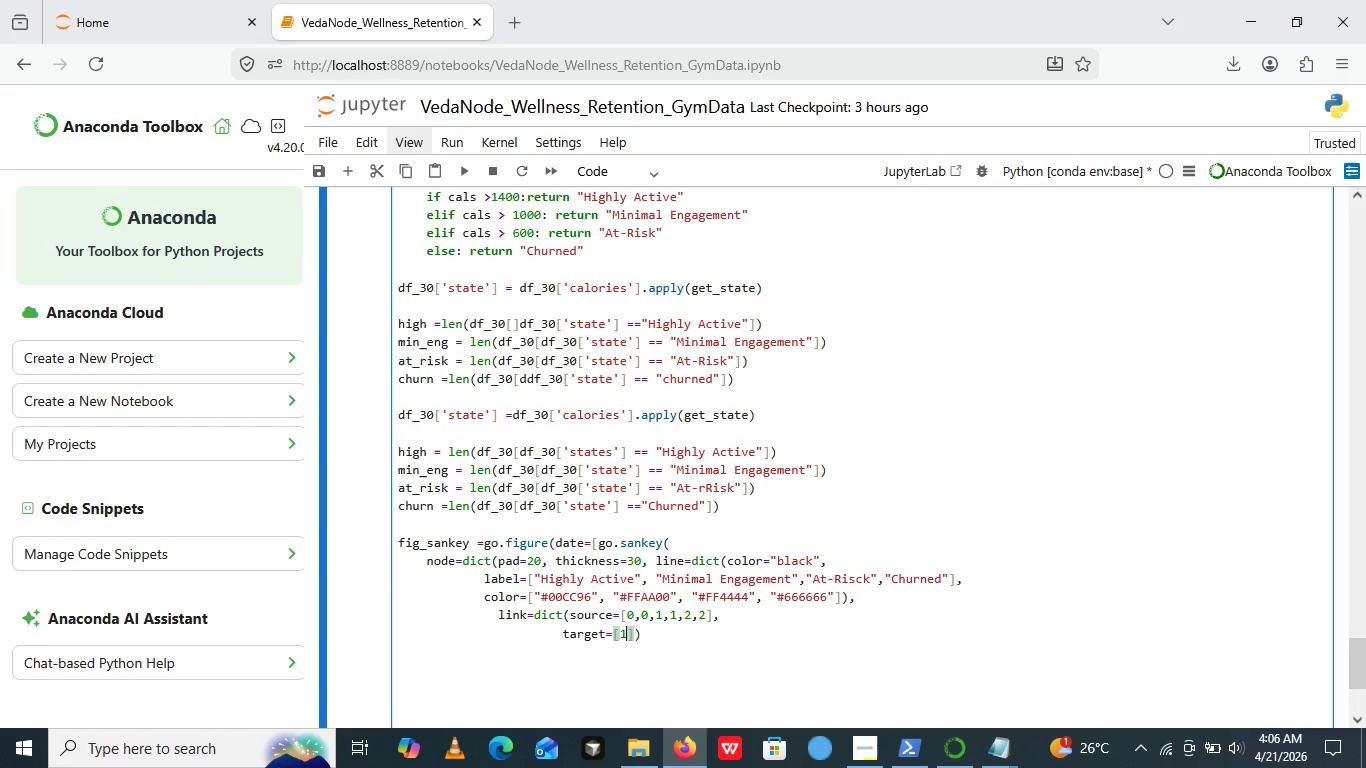 
key(1)
 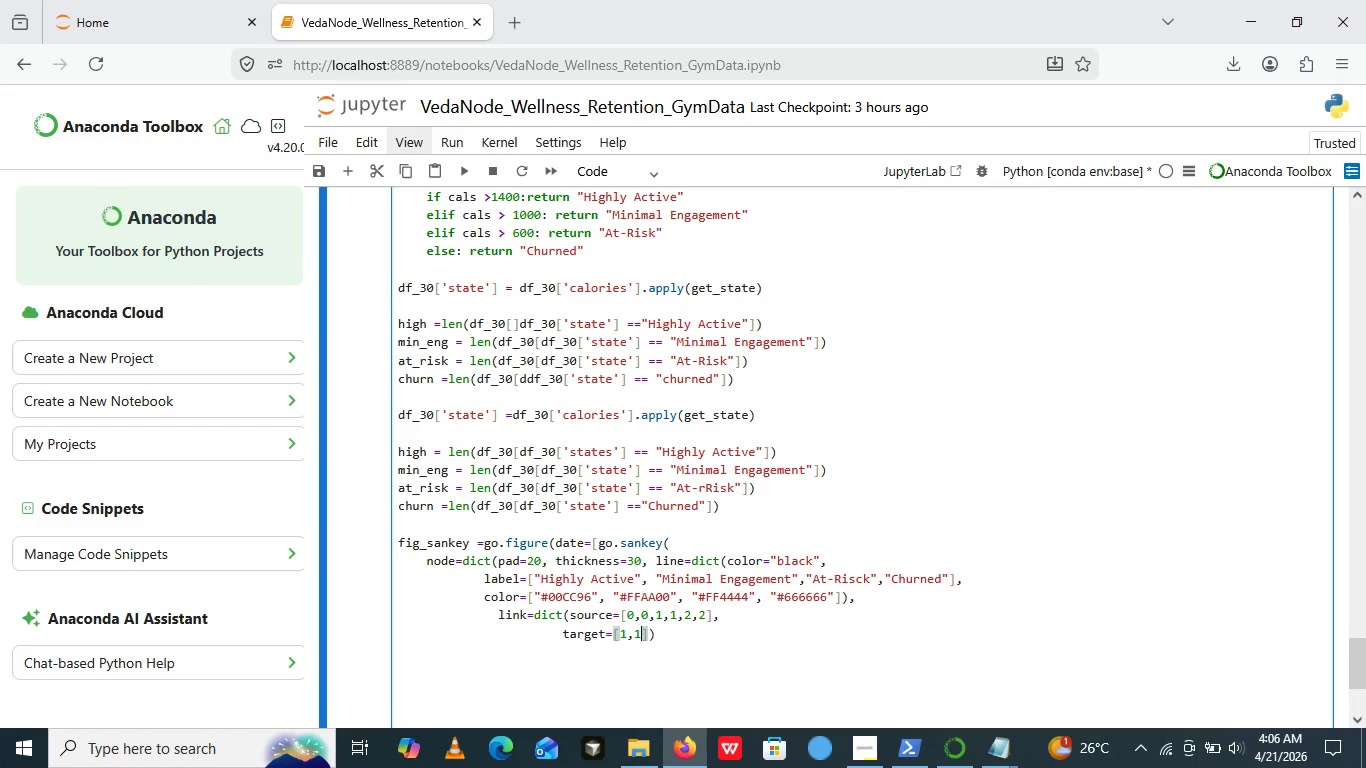 
key(Comma)
 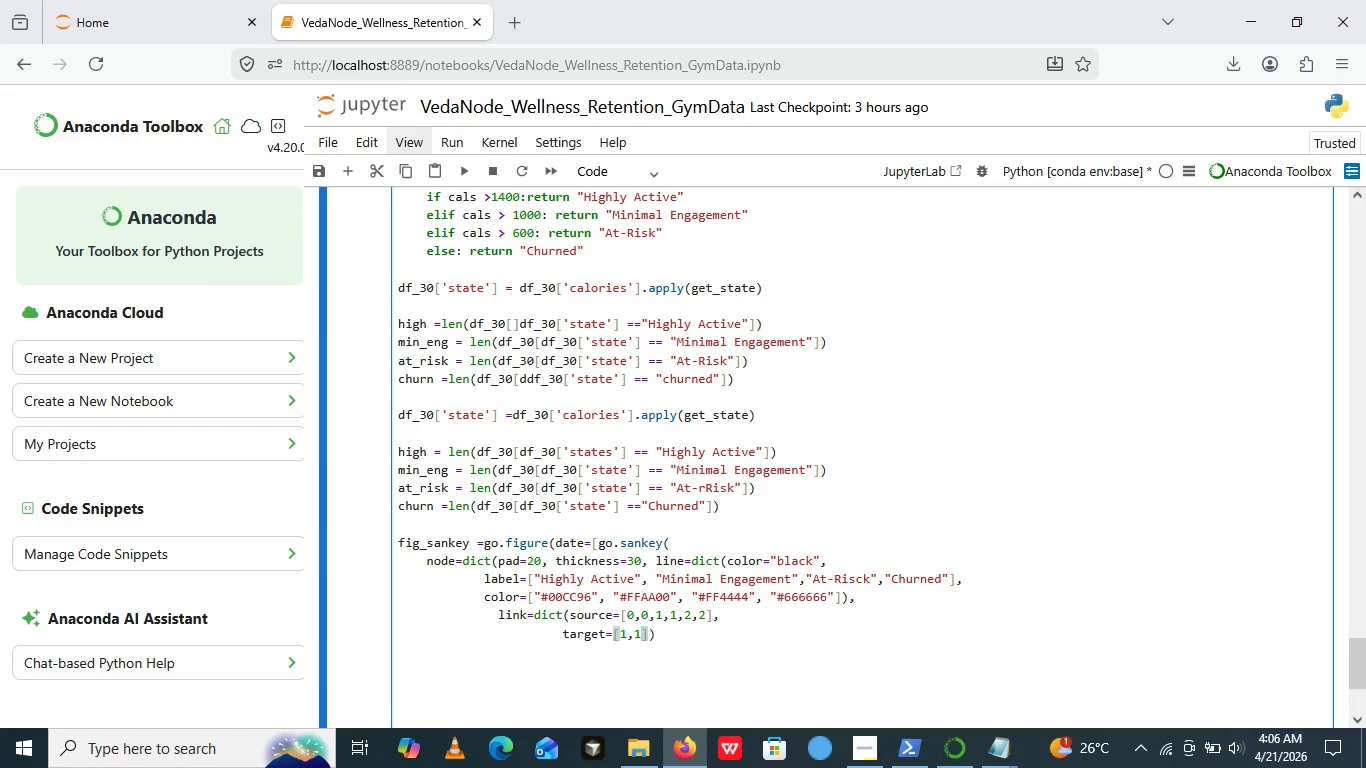 
key(1)
 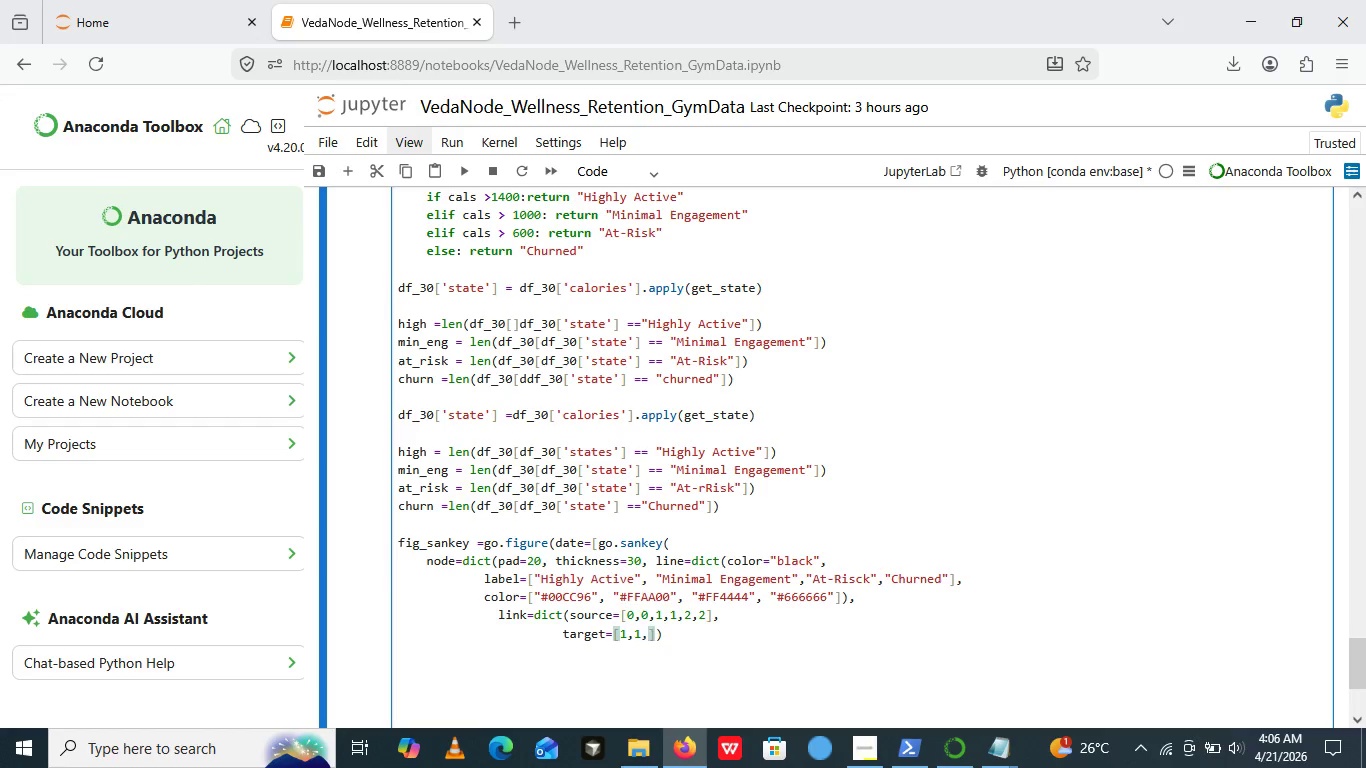 
key(Comma)
 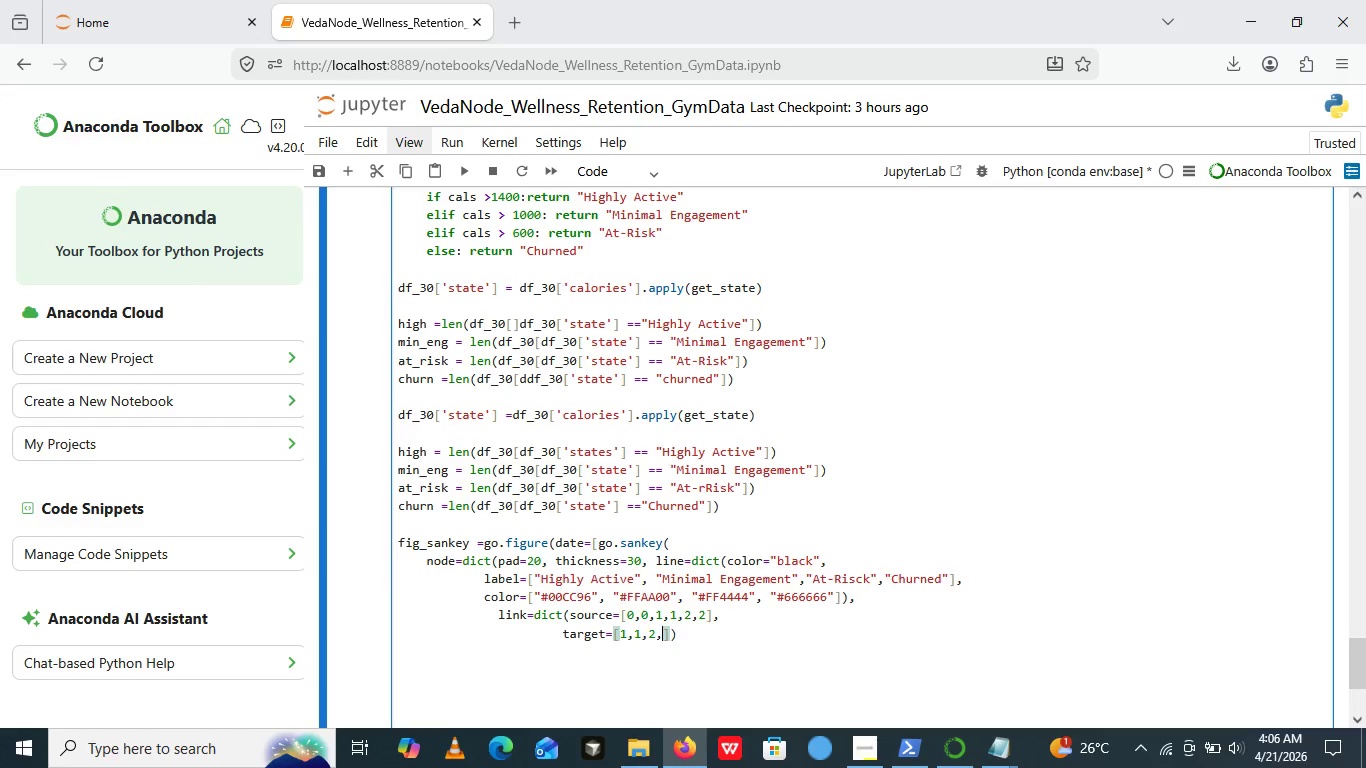 
key(2)
 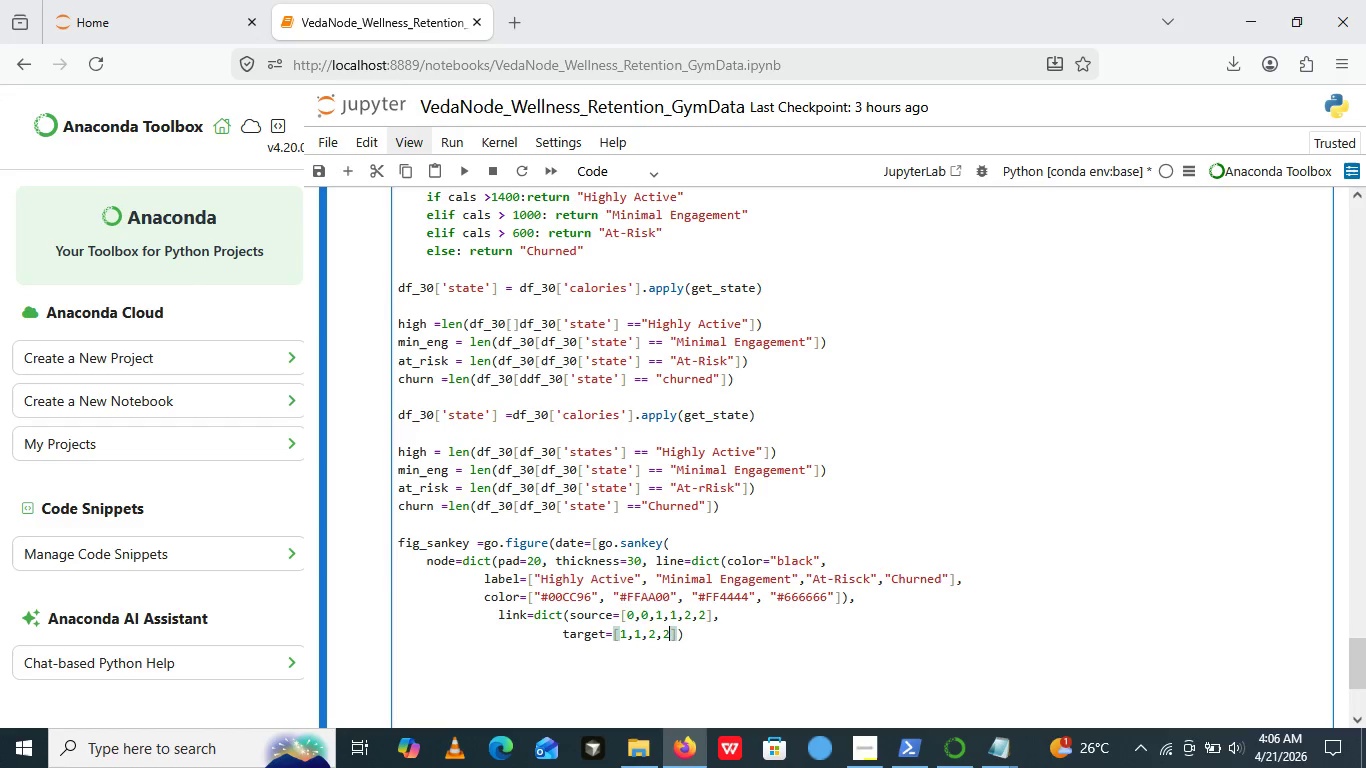 
key(Comma)
 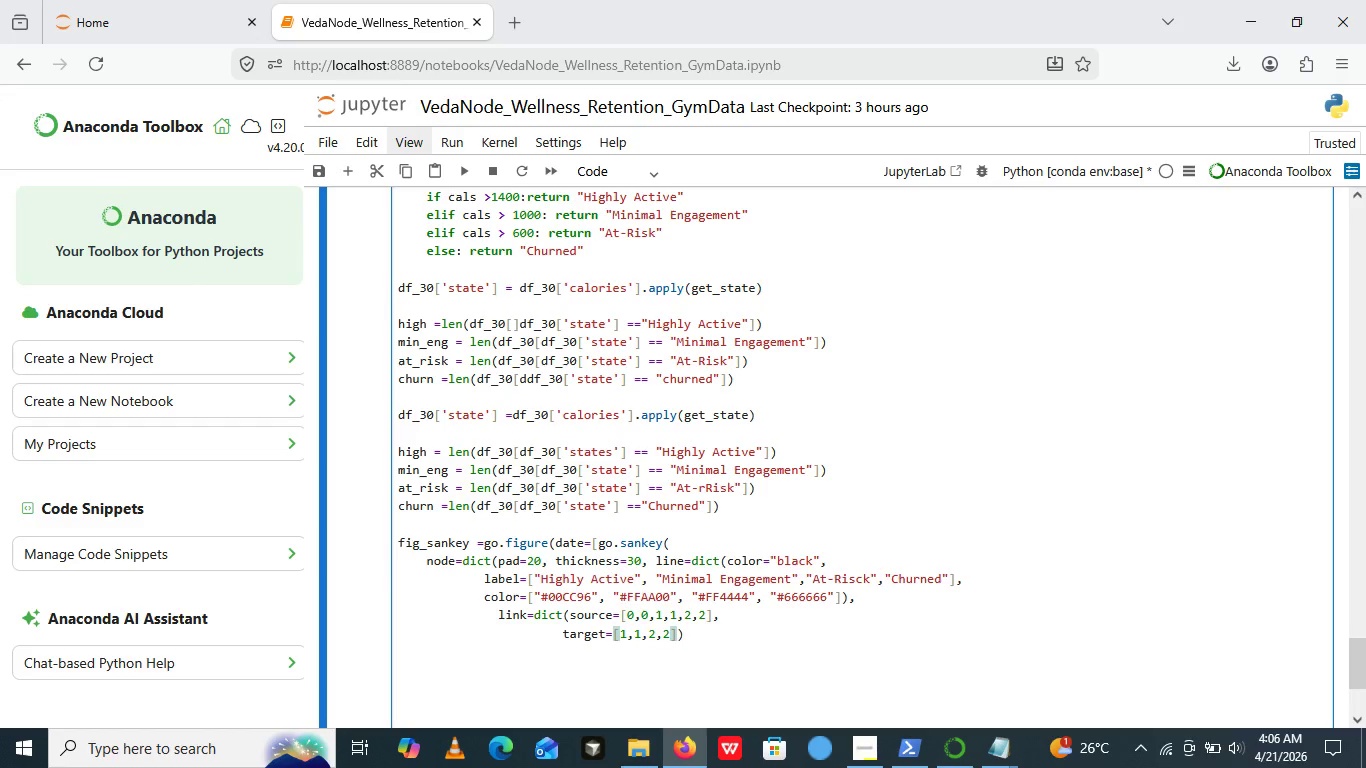 
key(2)
 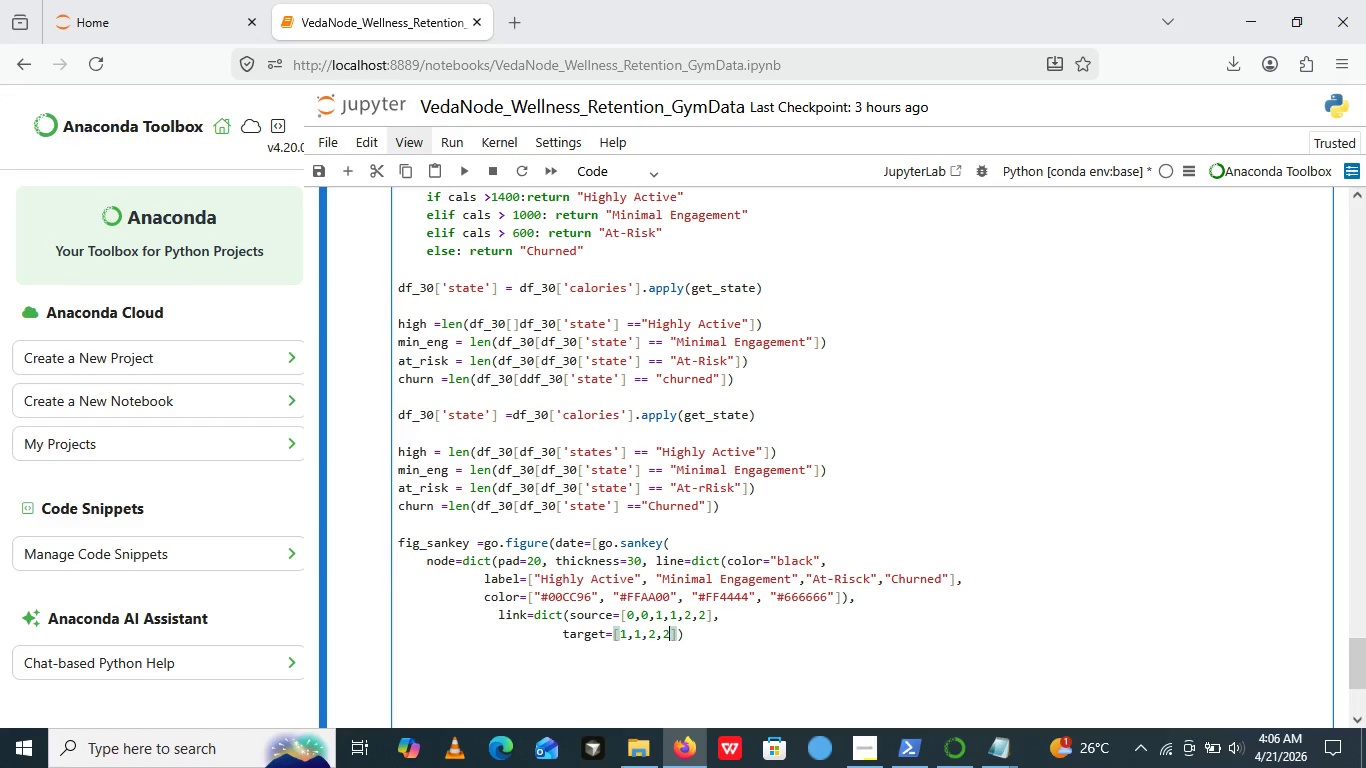 
wait(5.38)
 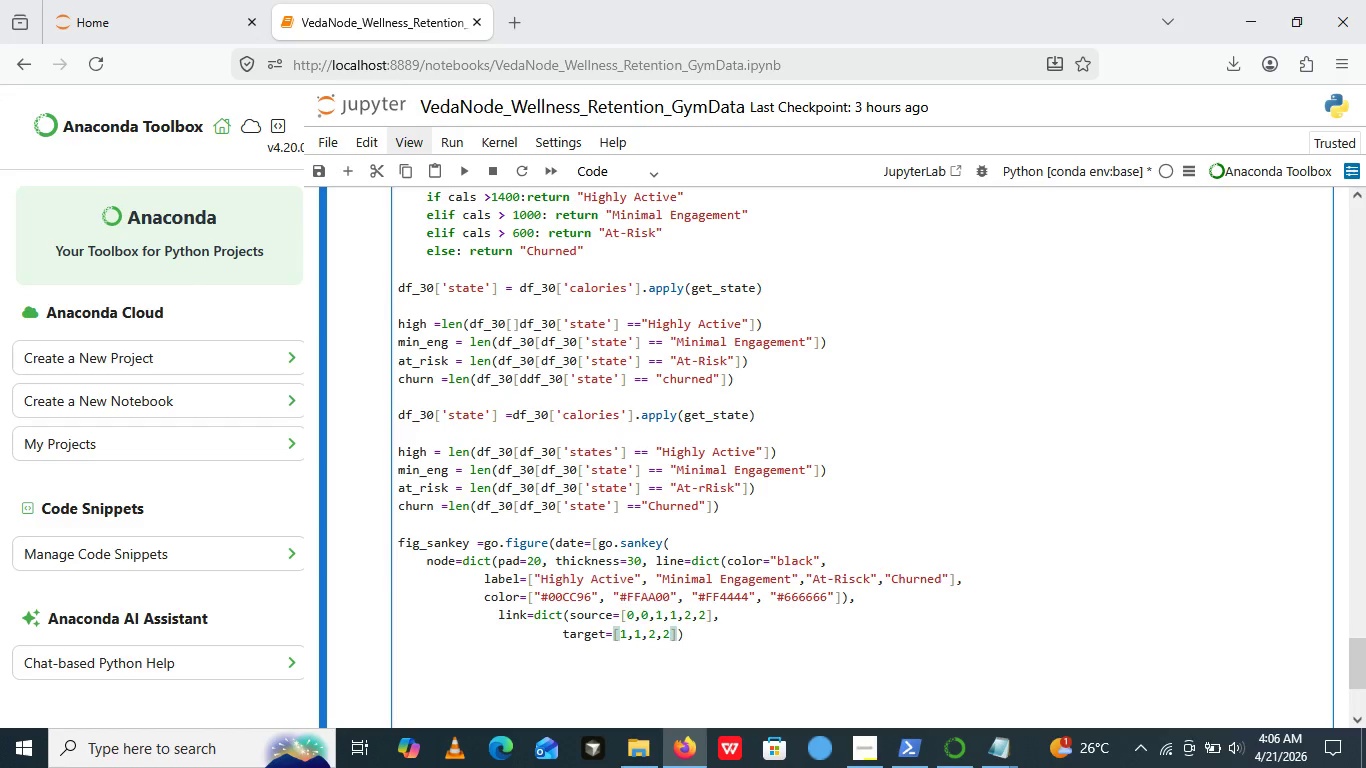 
key(Comma)
 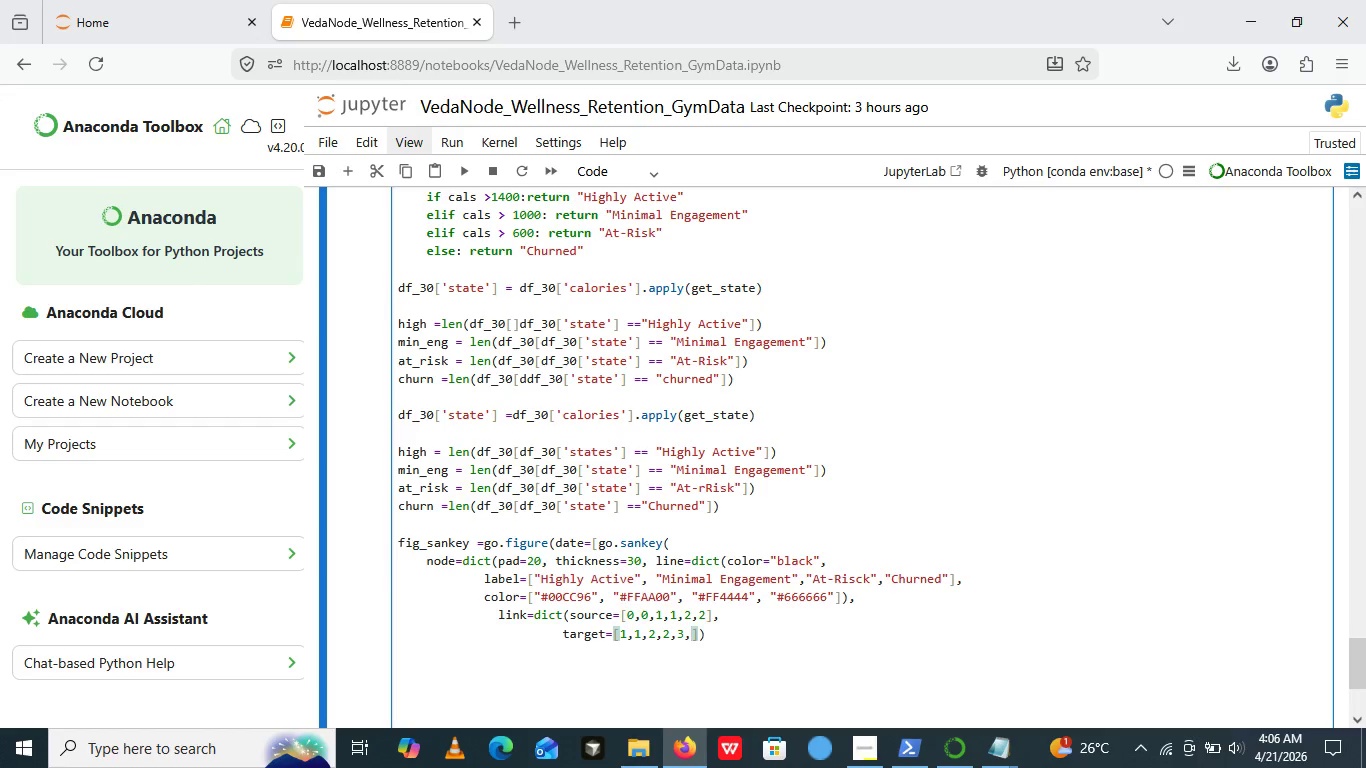 
key(3)
 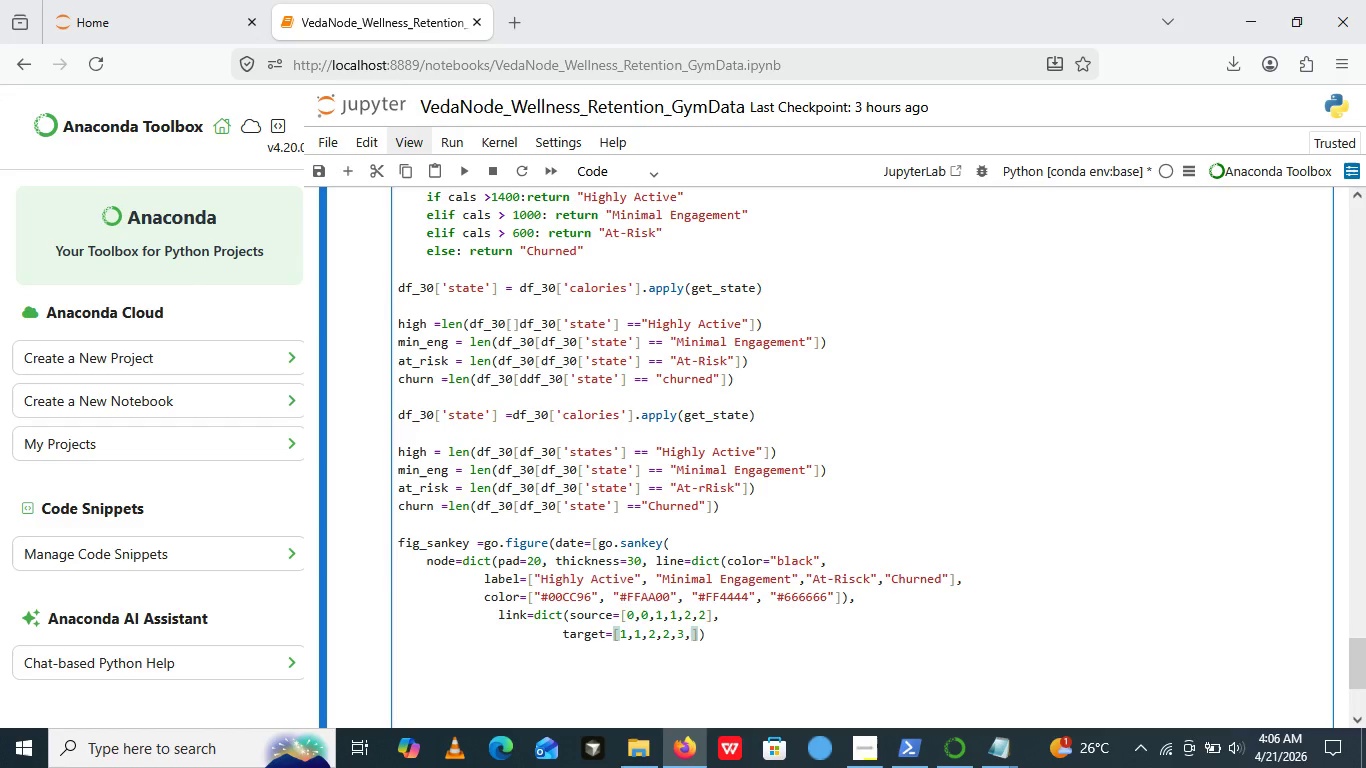 
key(Comma)
 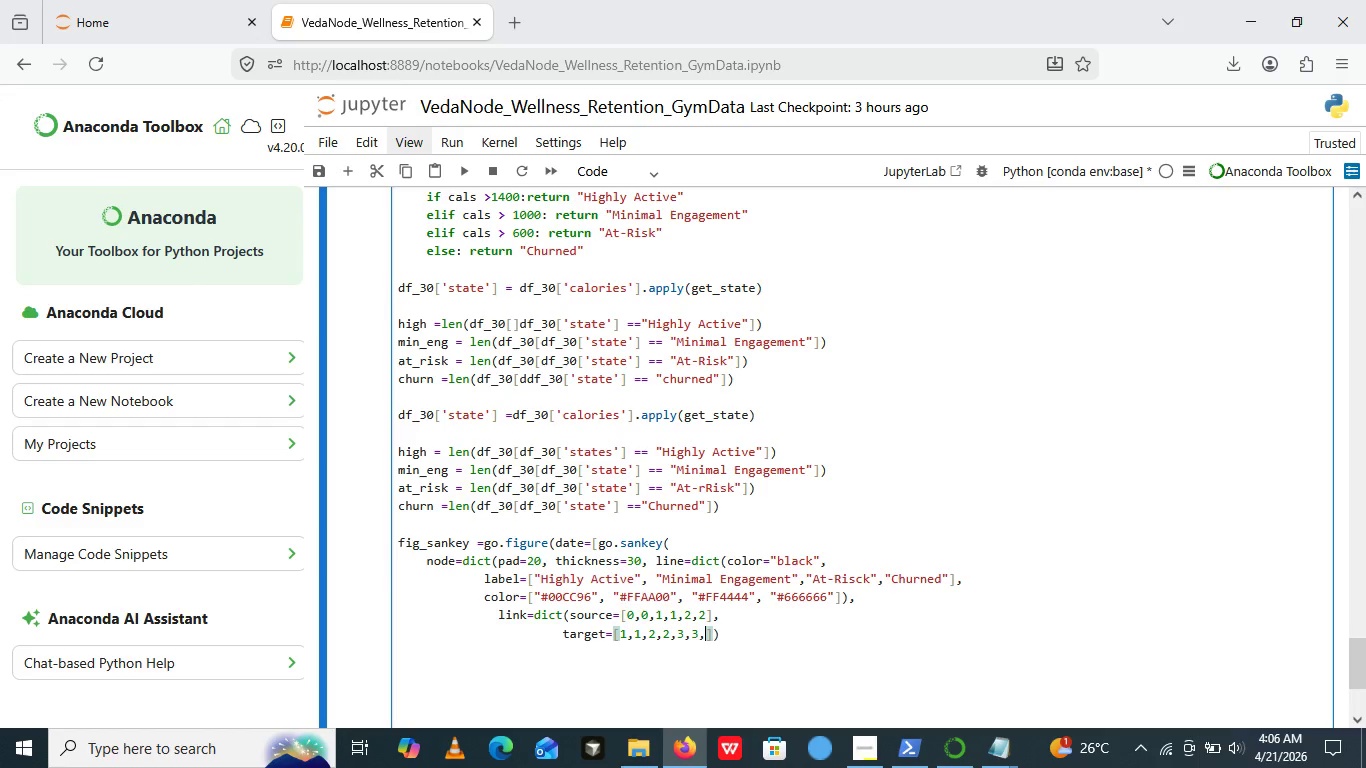 
key(3)
 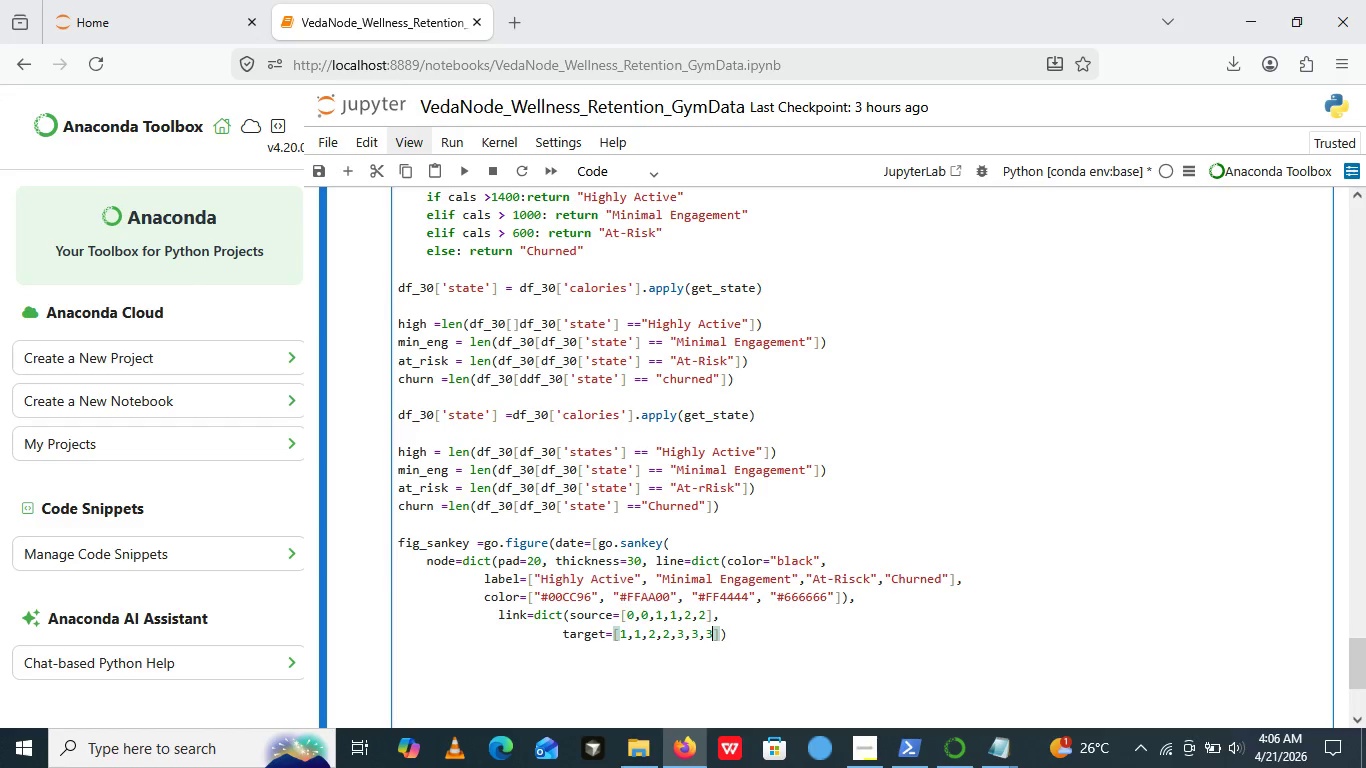 
key(Comma)
 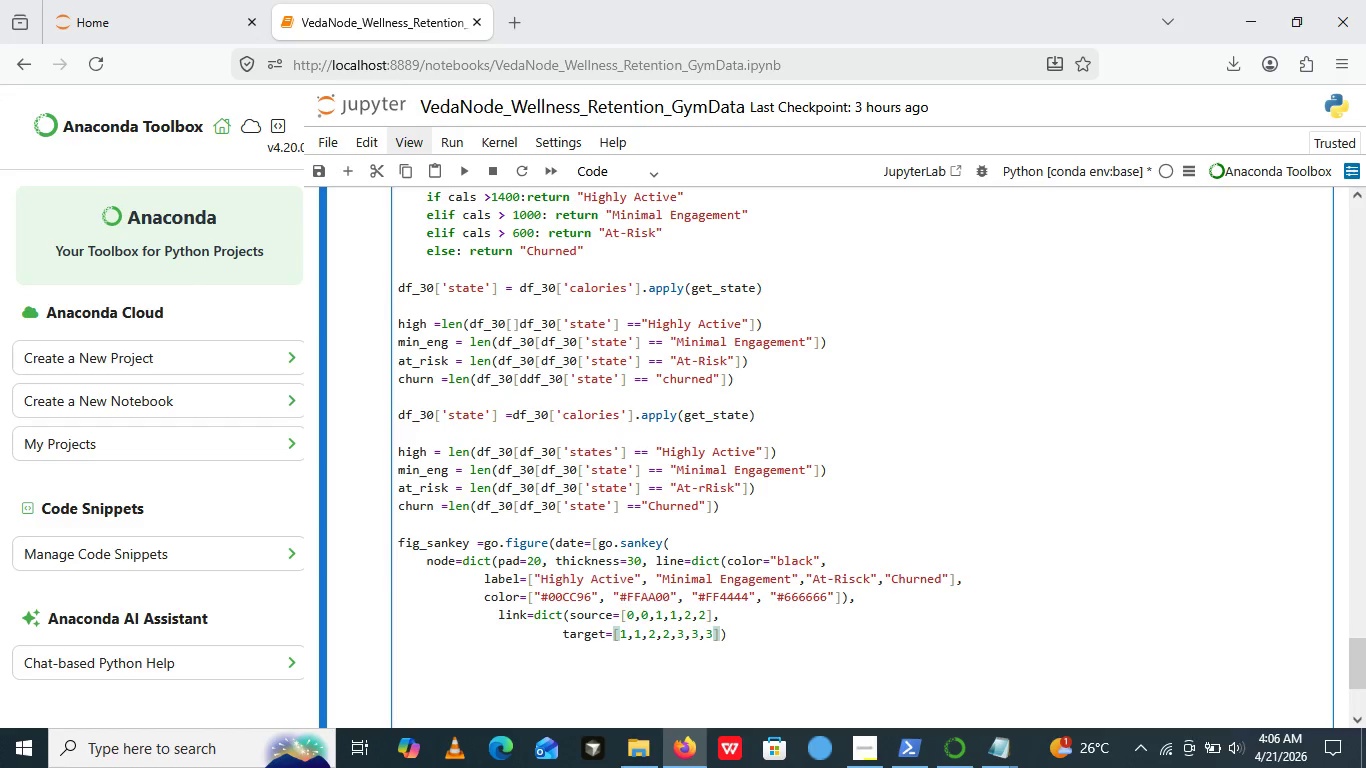 
key(3)
 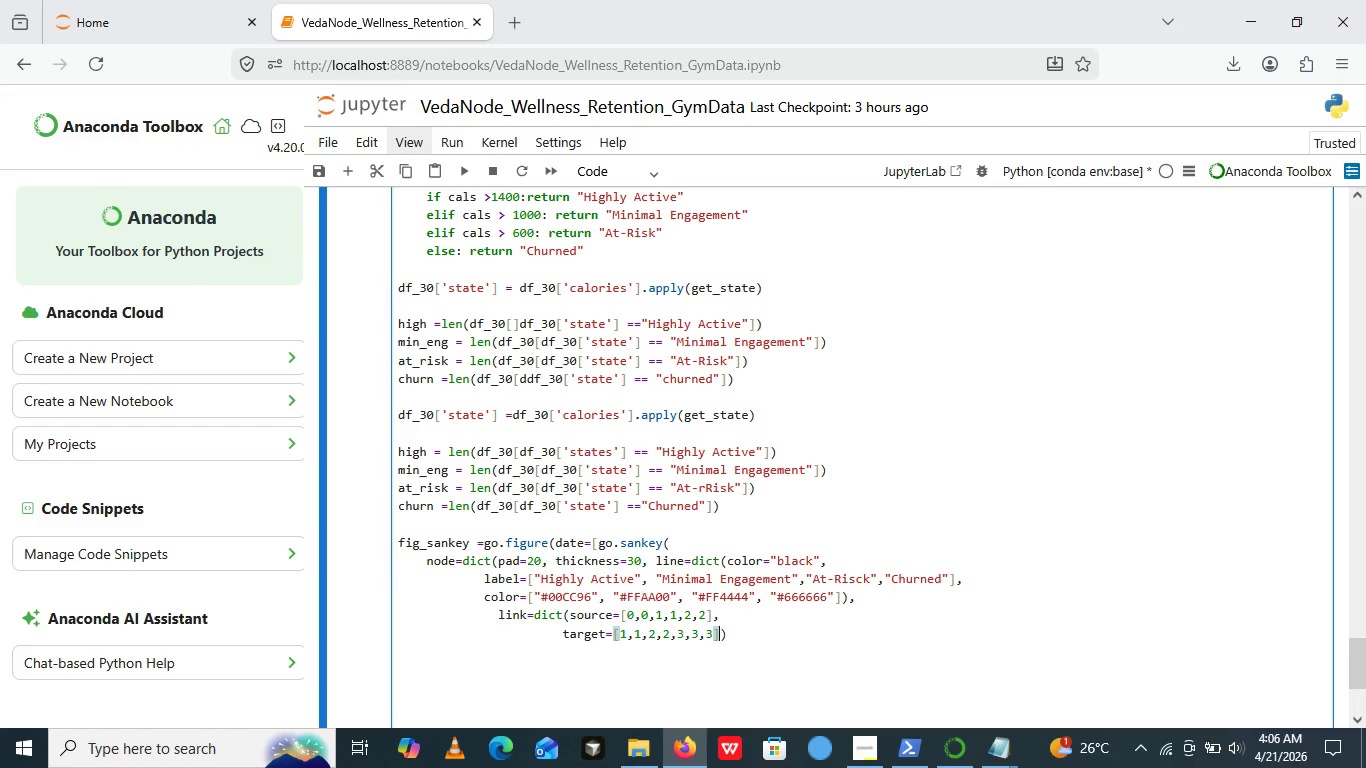 
key(ArrowRight)
 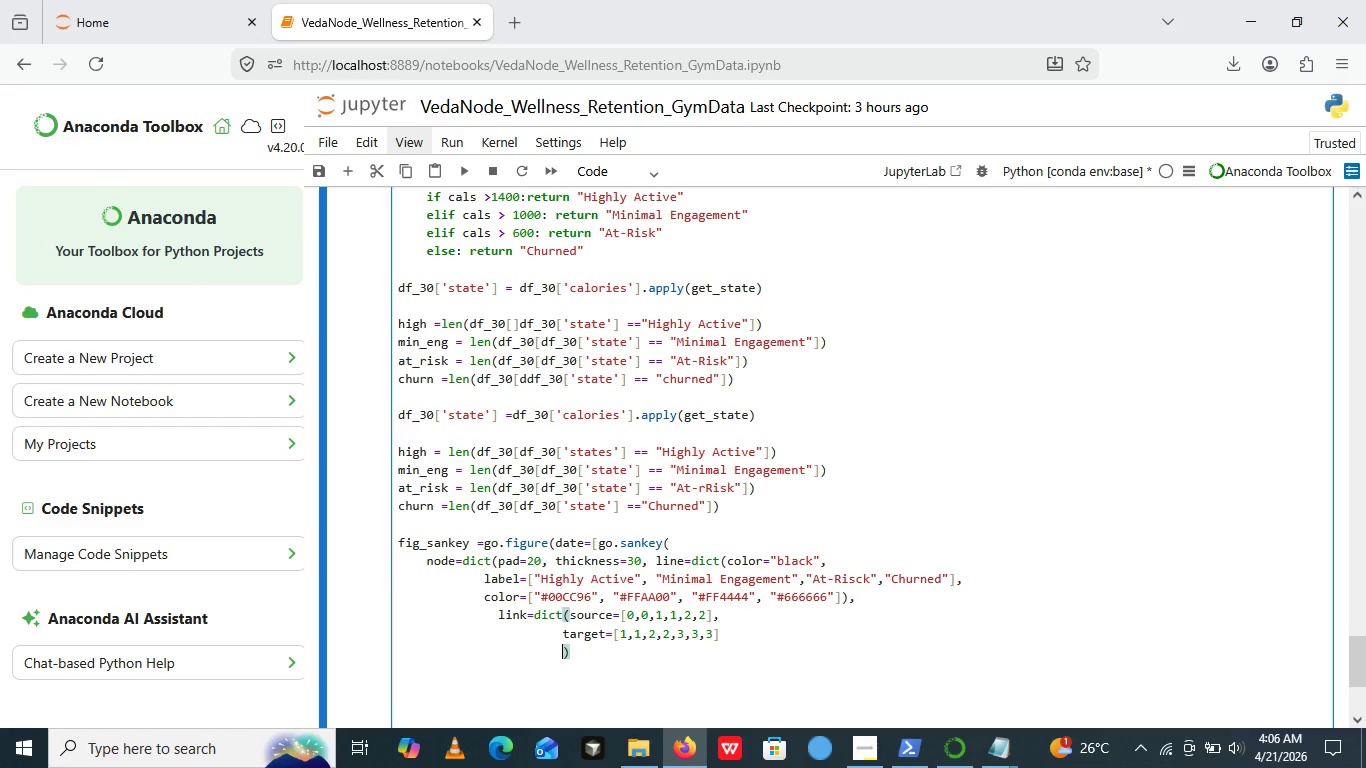 
key(Enter)
 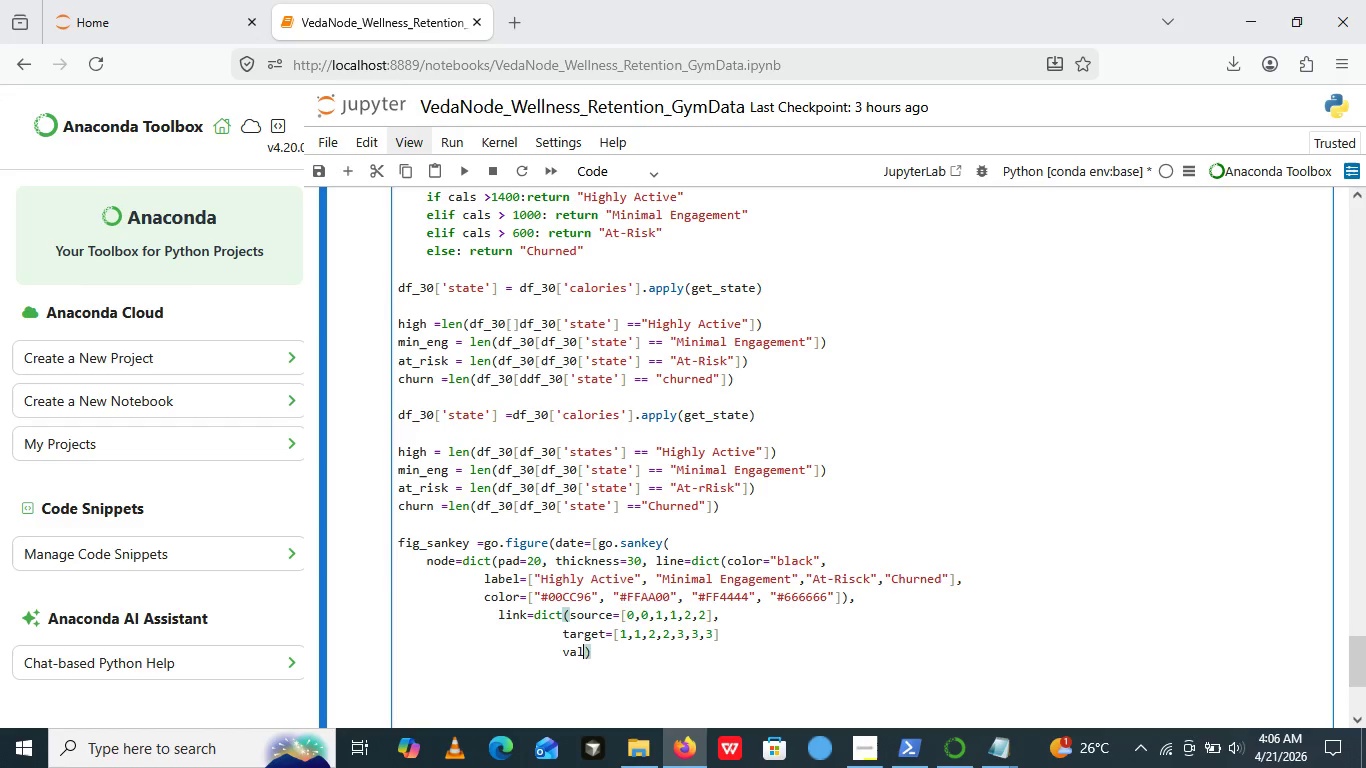 
type(value=[int)
 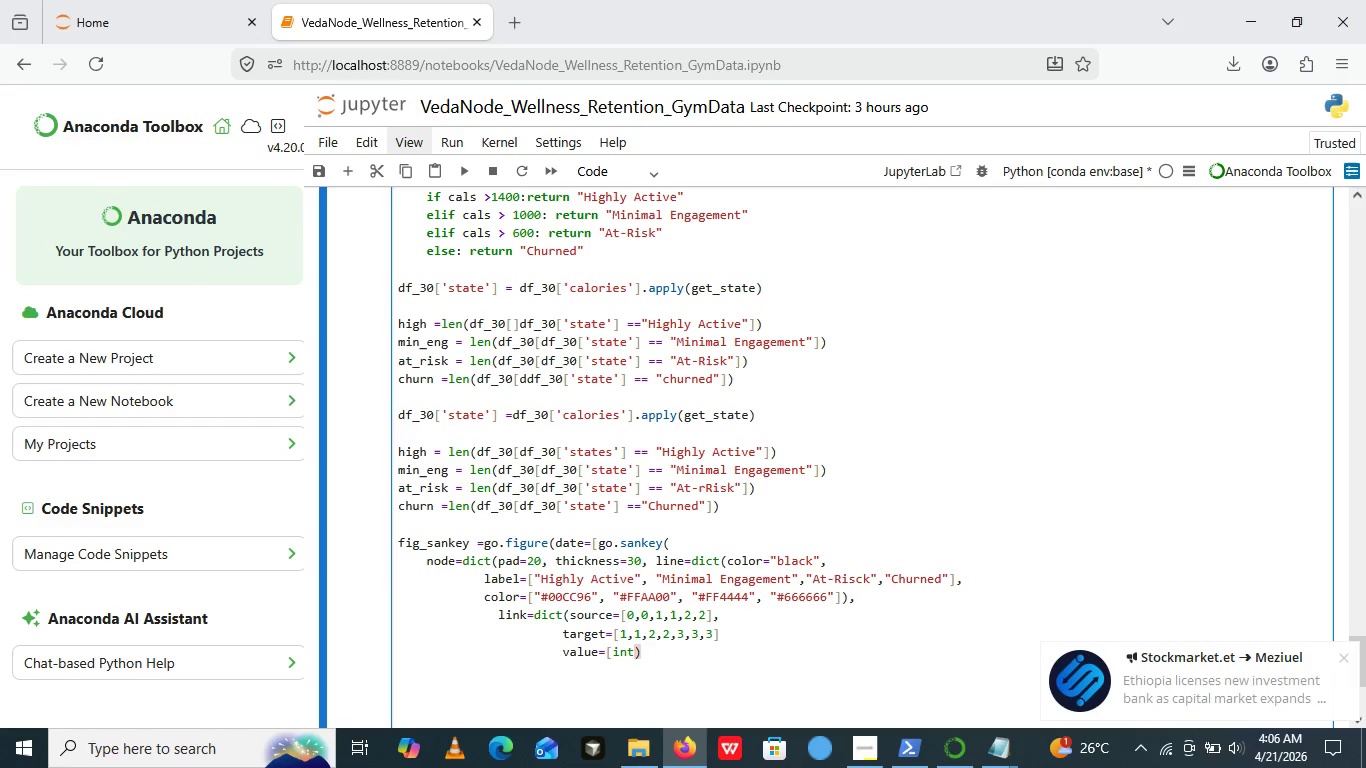 
type(())
 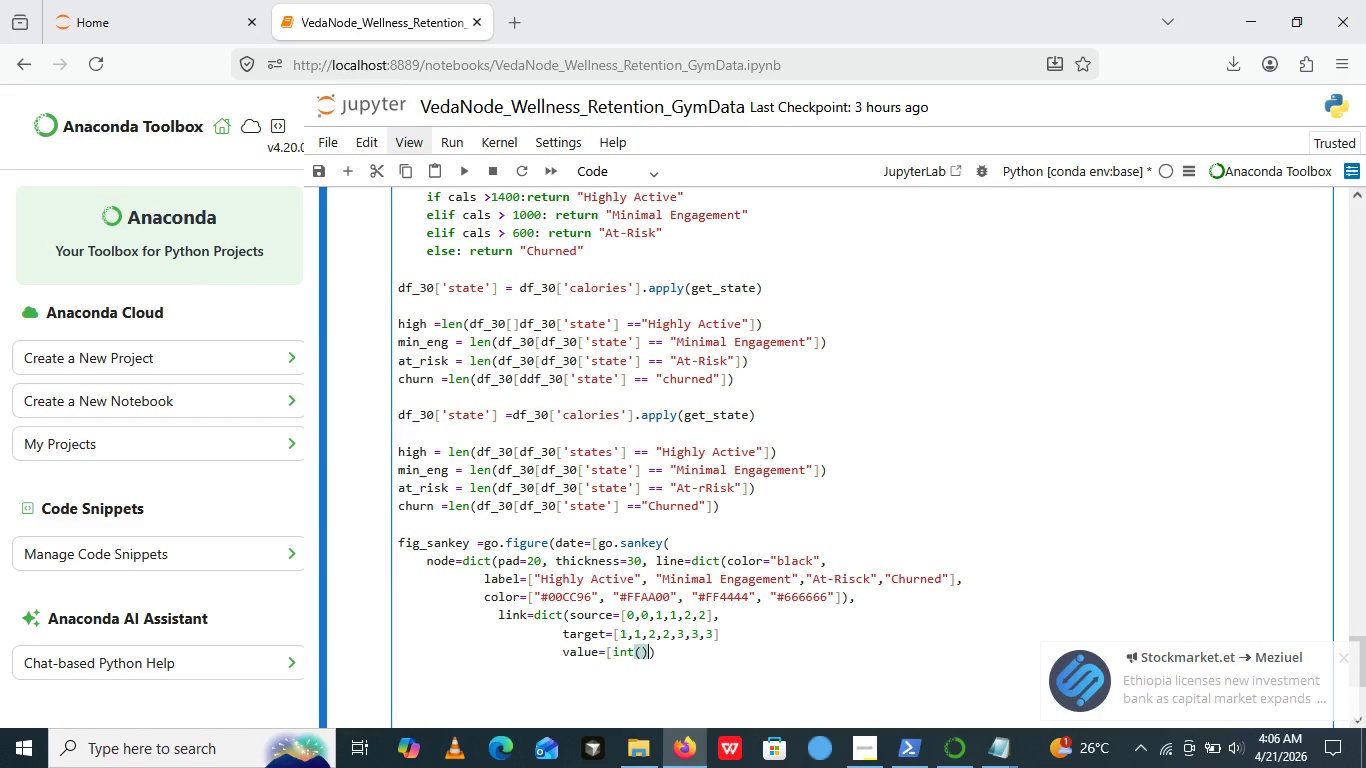 
key(Control+ControlRight)
 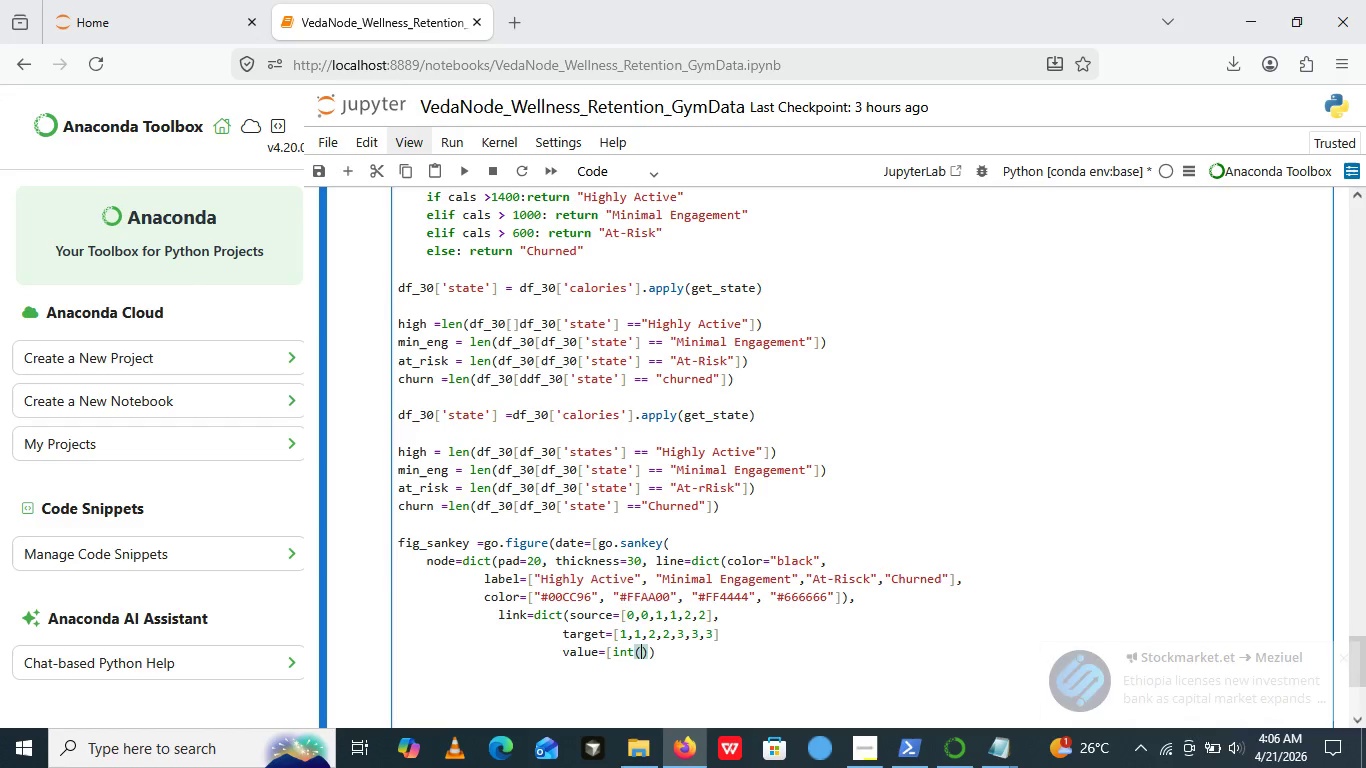 
key(ArrowLeft)
 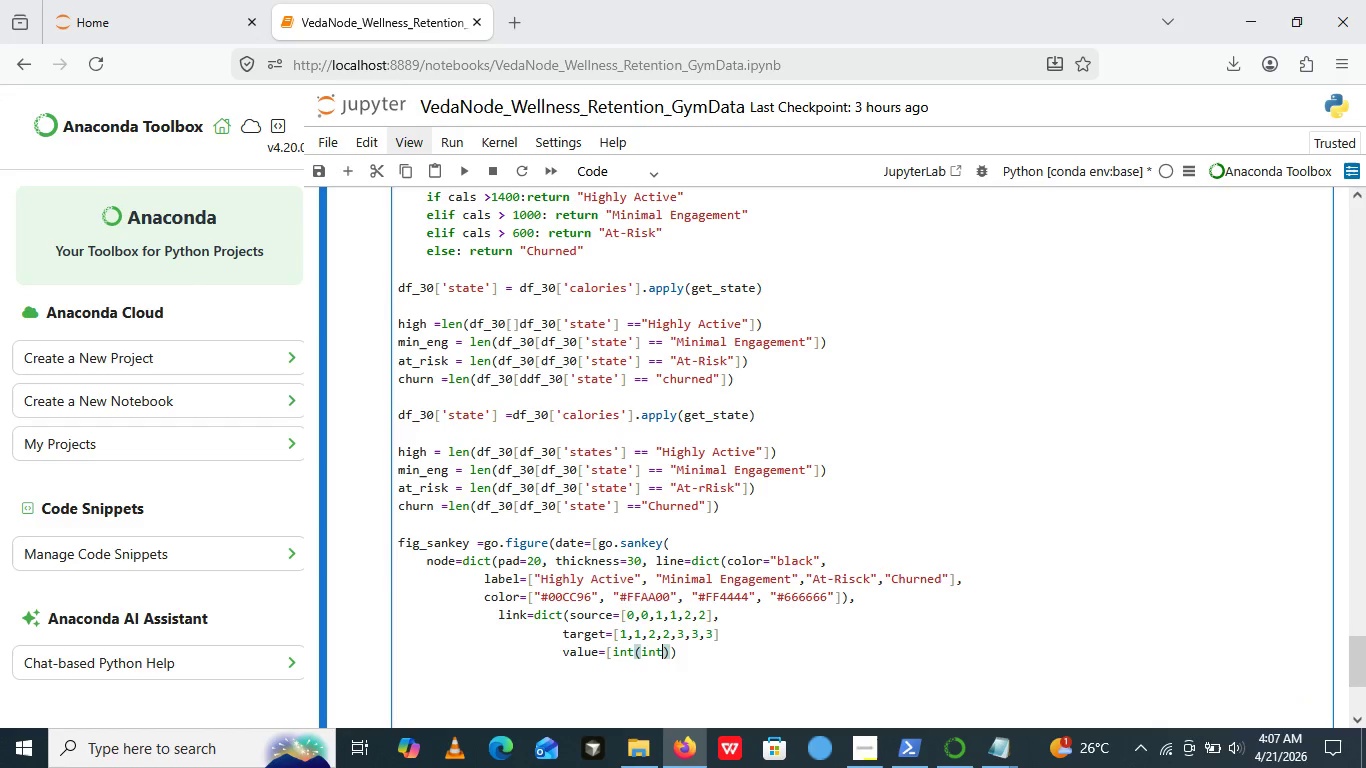 
type(int)
 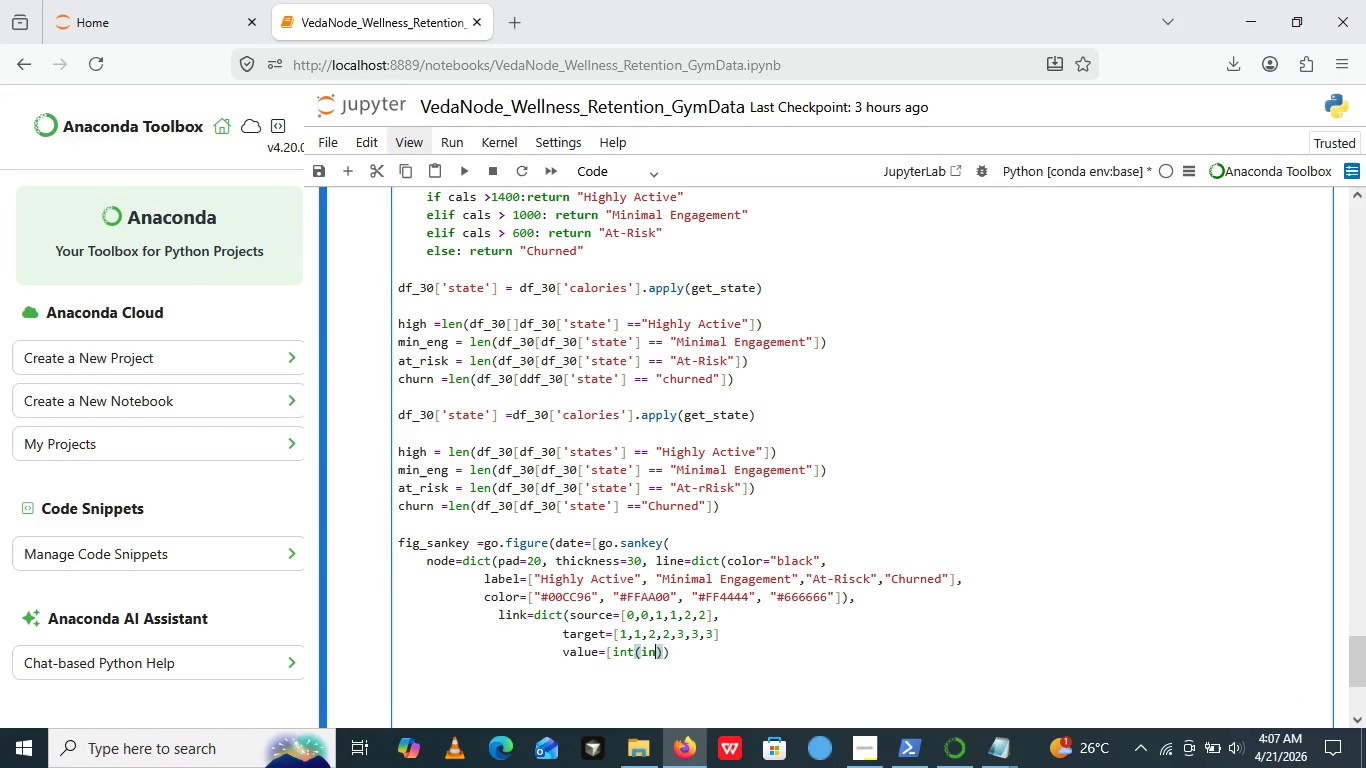 
key(Backspace)
key(Backspace)
key(Backspace)
type(high)
 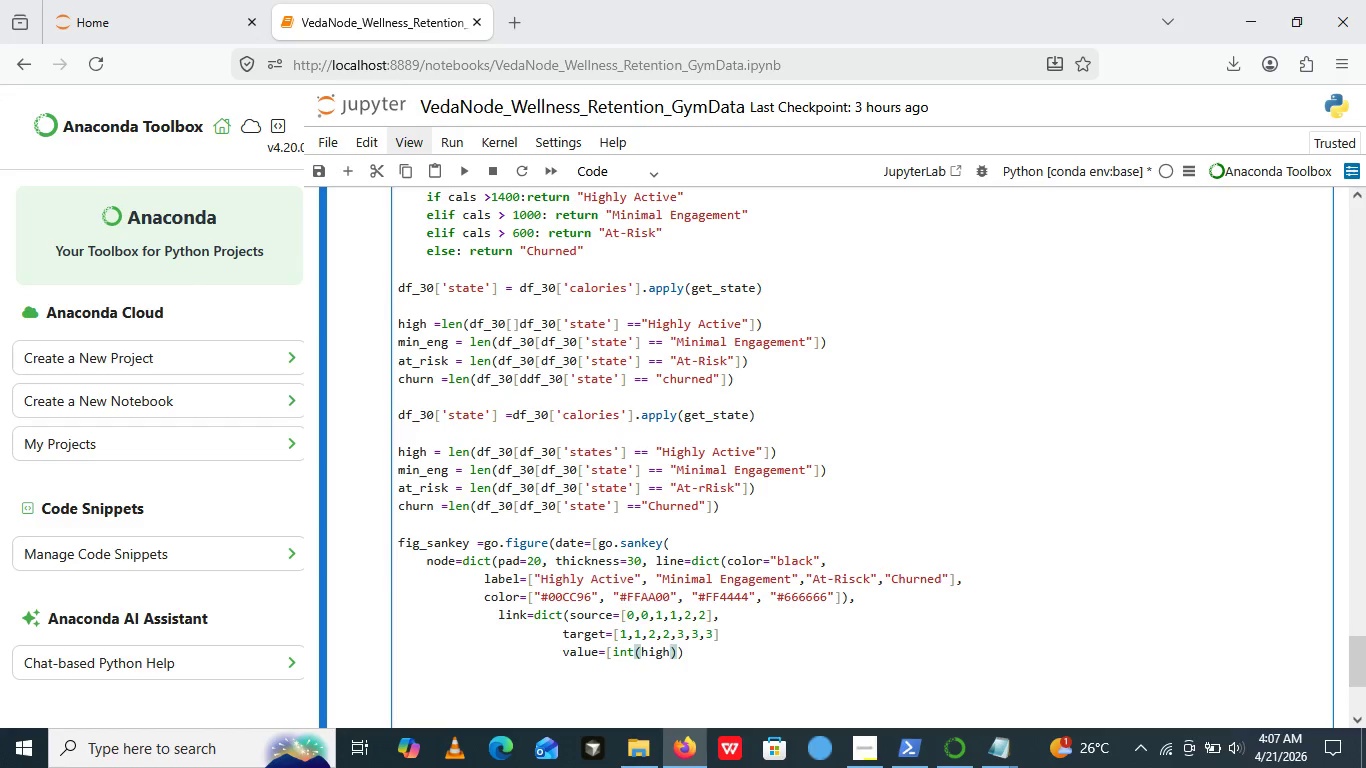 
type(*0.55)
 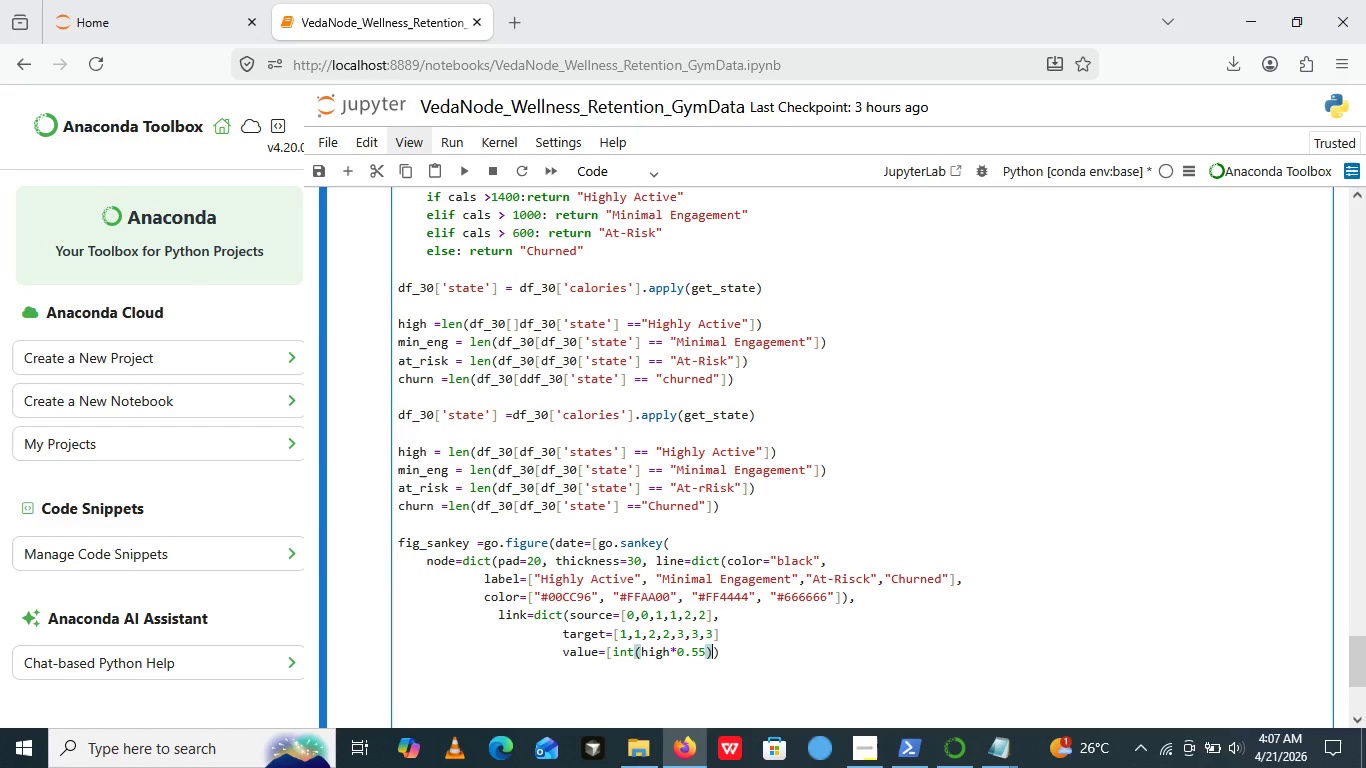 
key(ArrowRight)
 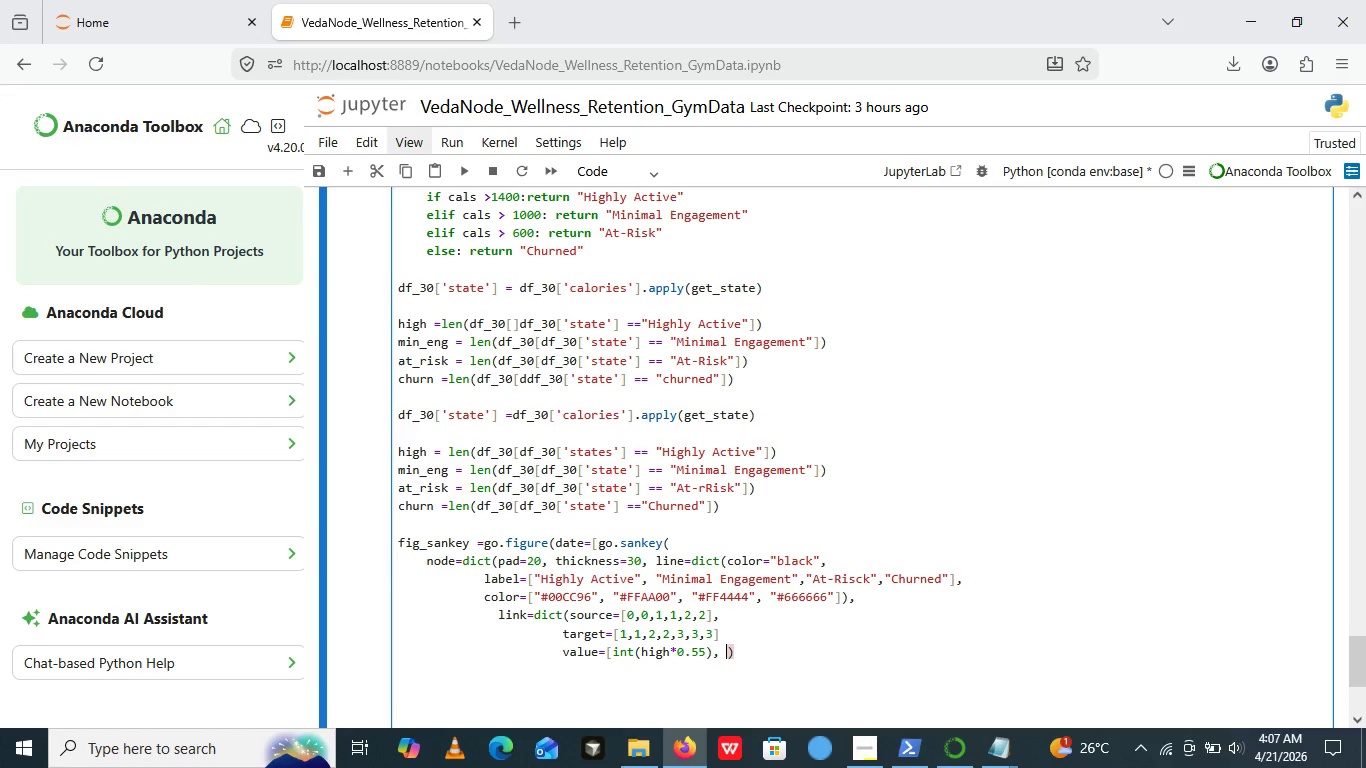 
type(, int())
 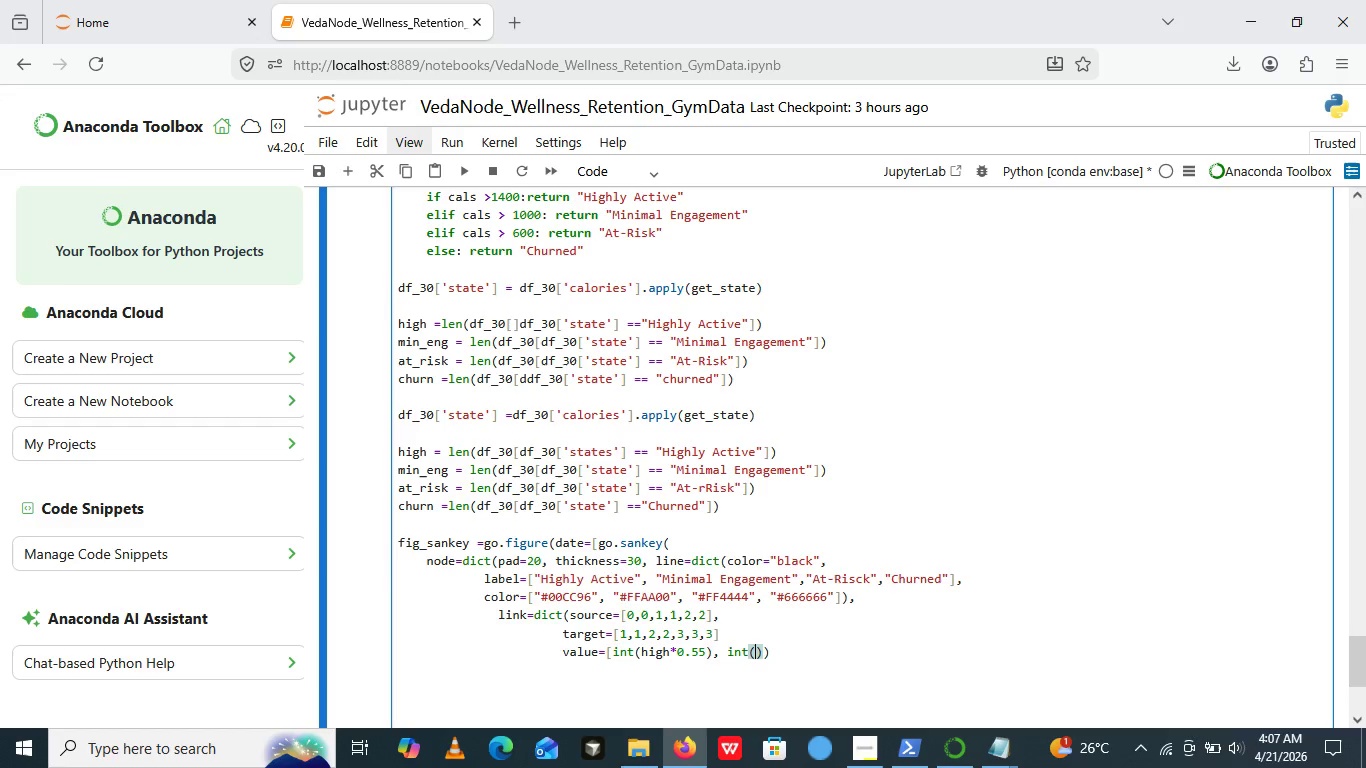 
key(Control+ControlRight)
 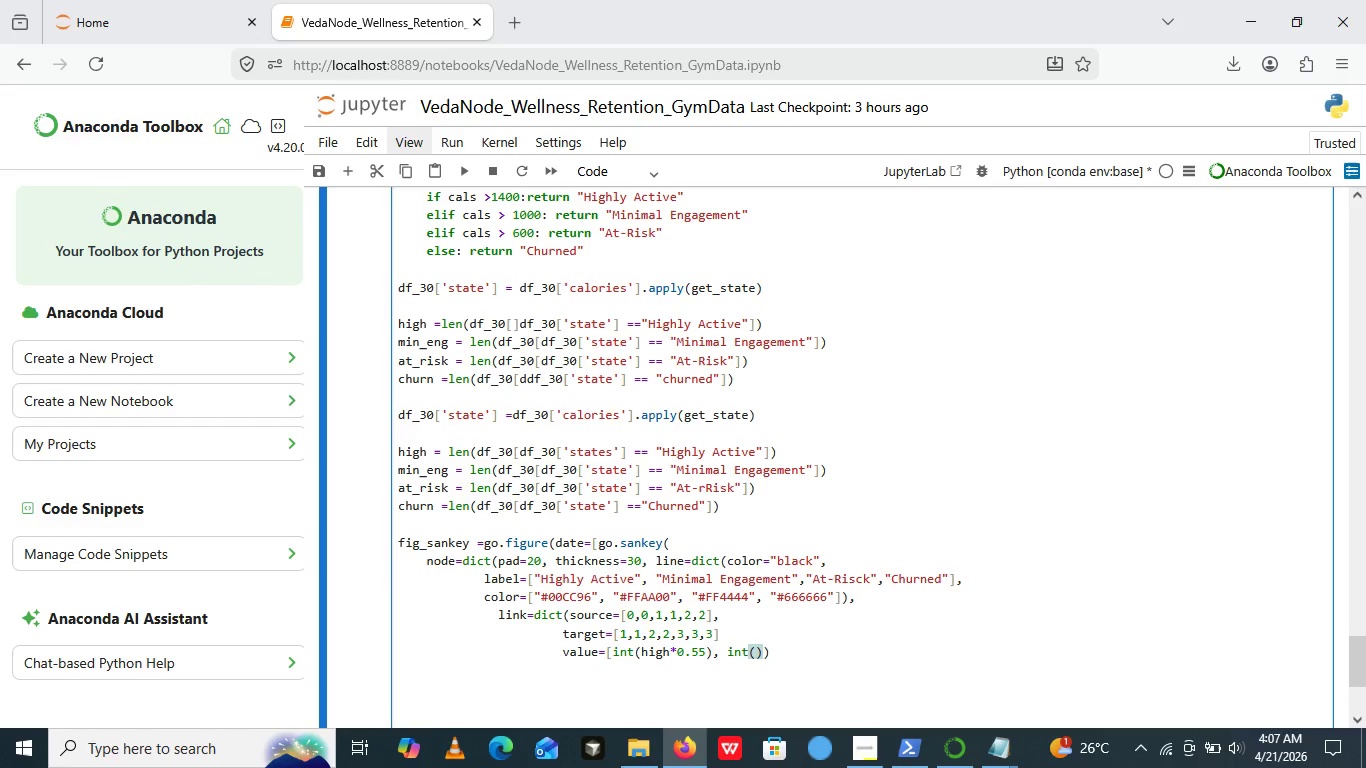 
key(ArrowLeft)
 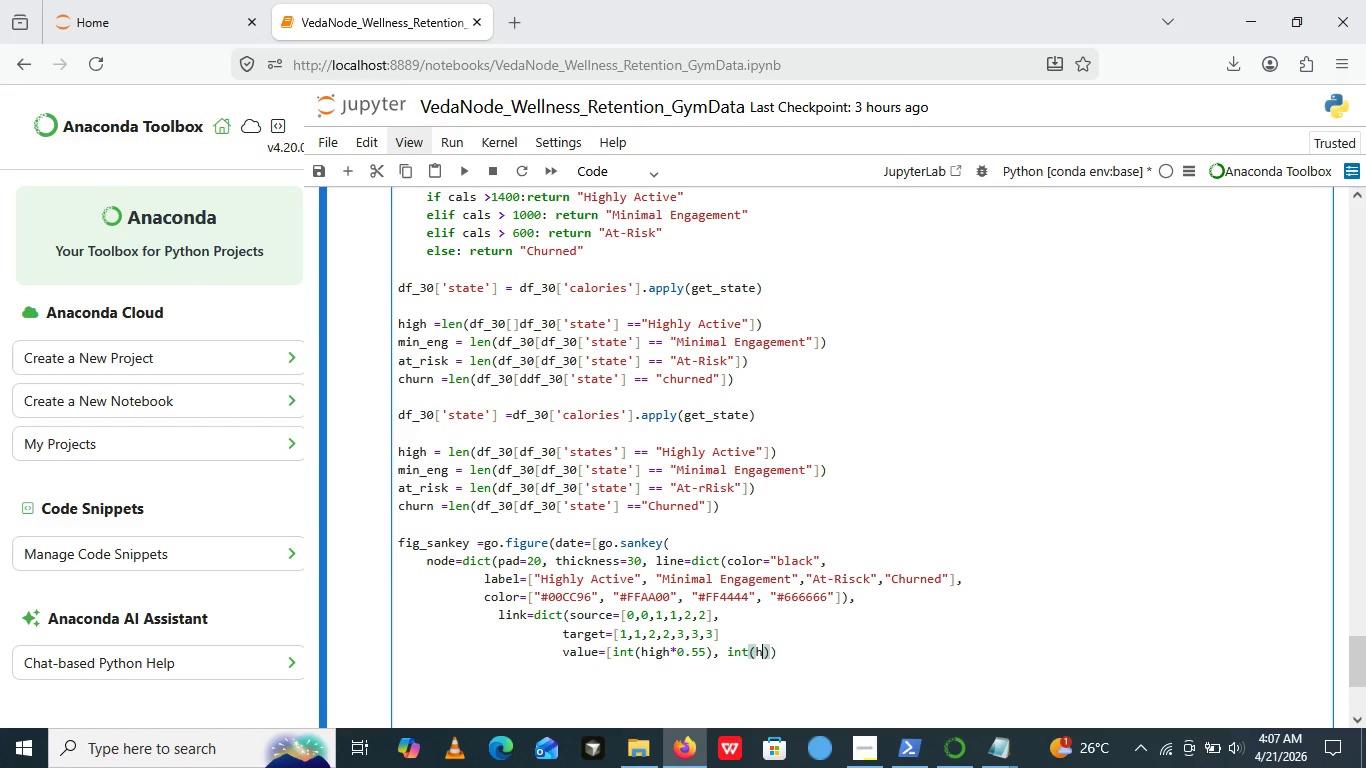 
type(high)
 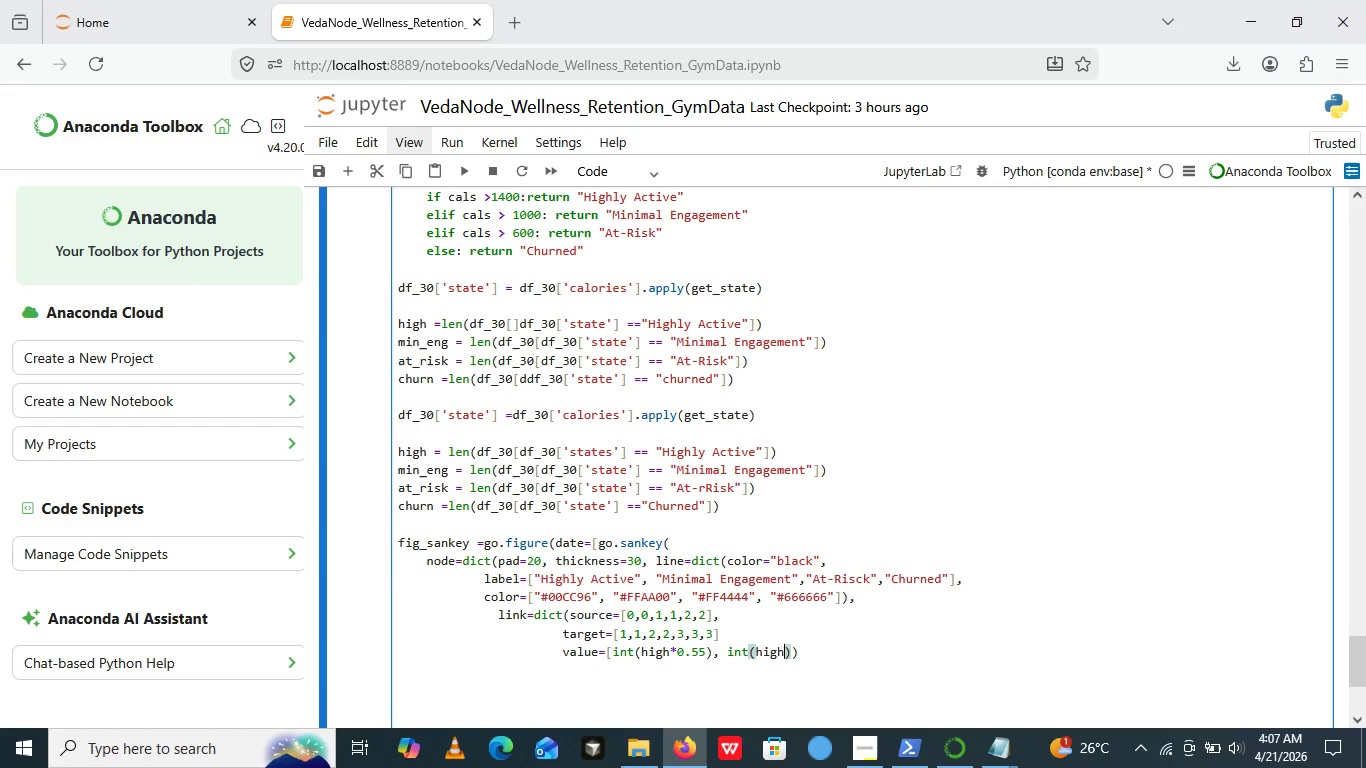 
type(*0.45)
 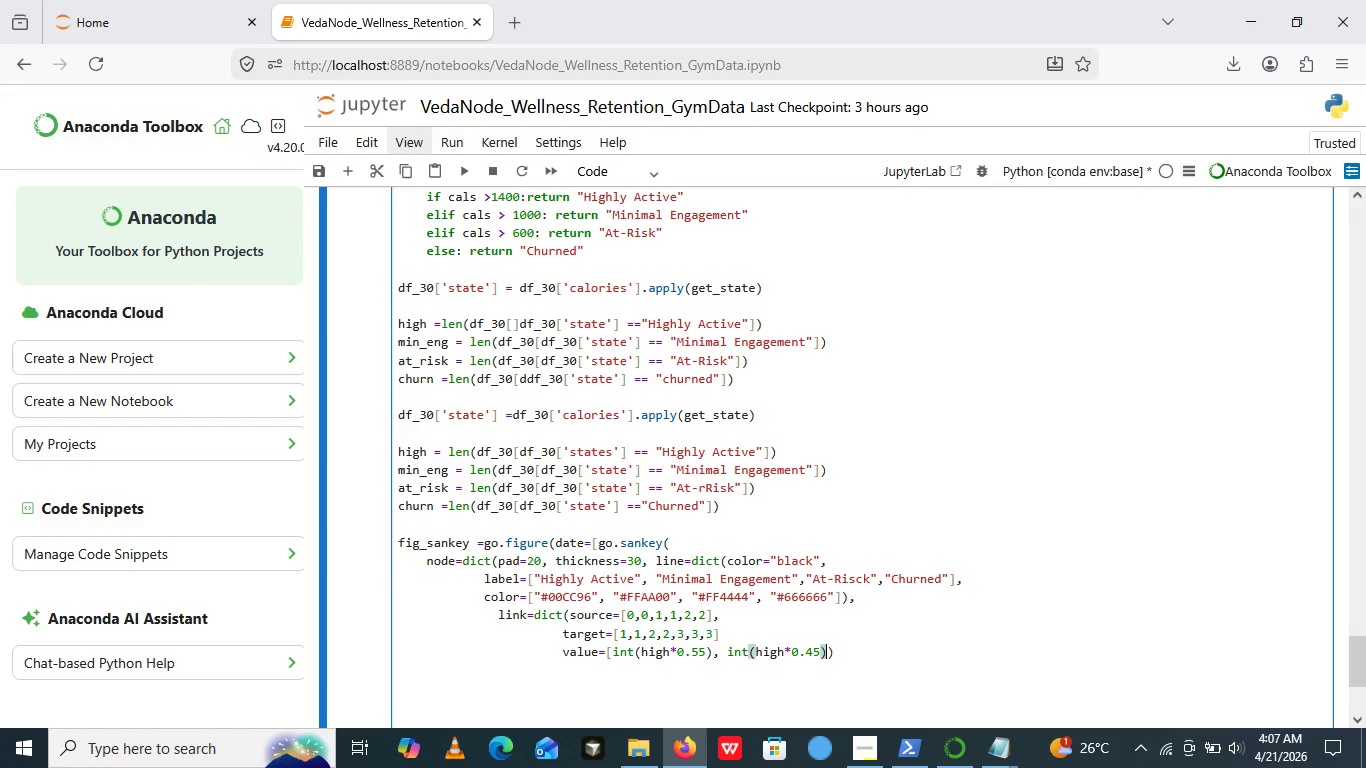 
key(ArrowRight)
 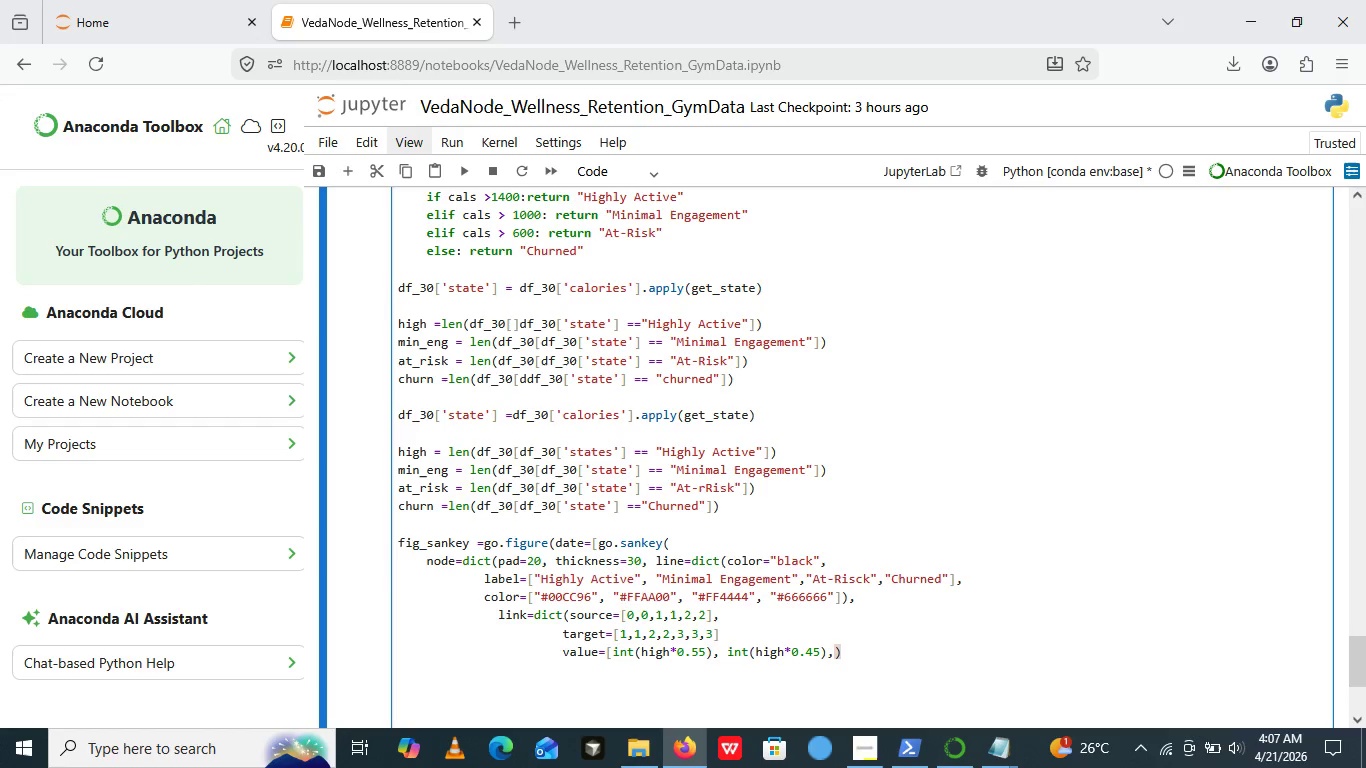 
key(Comma)
 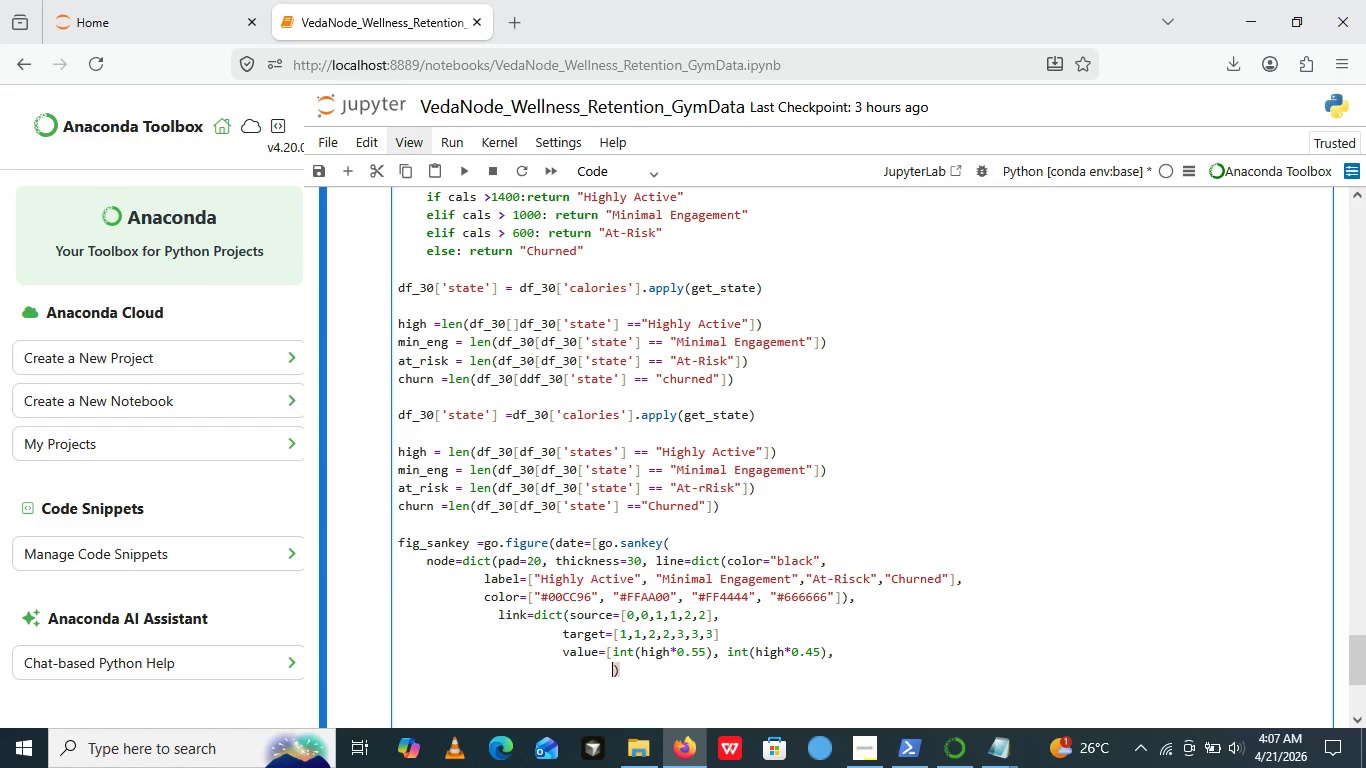 
key(Enter)
 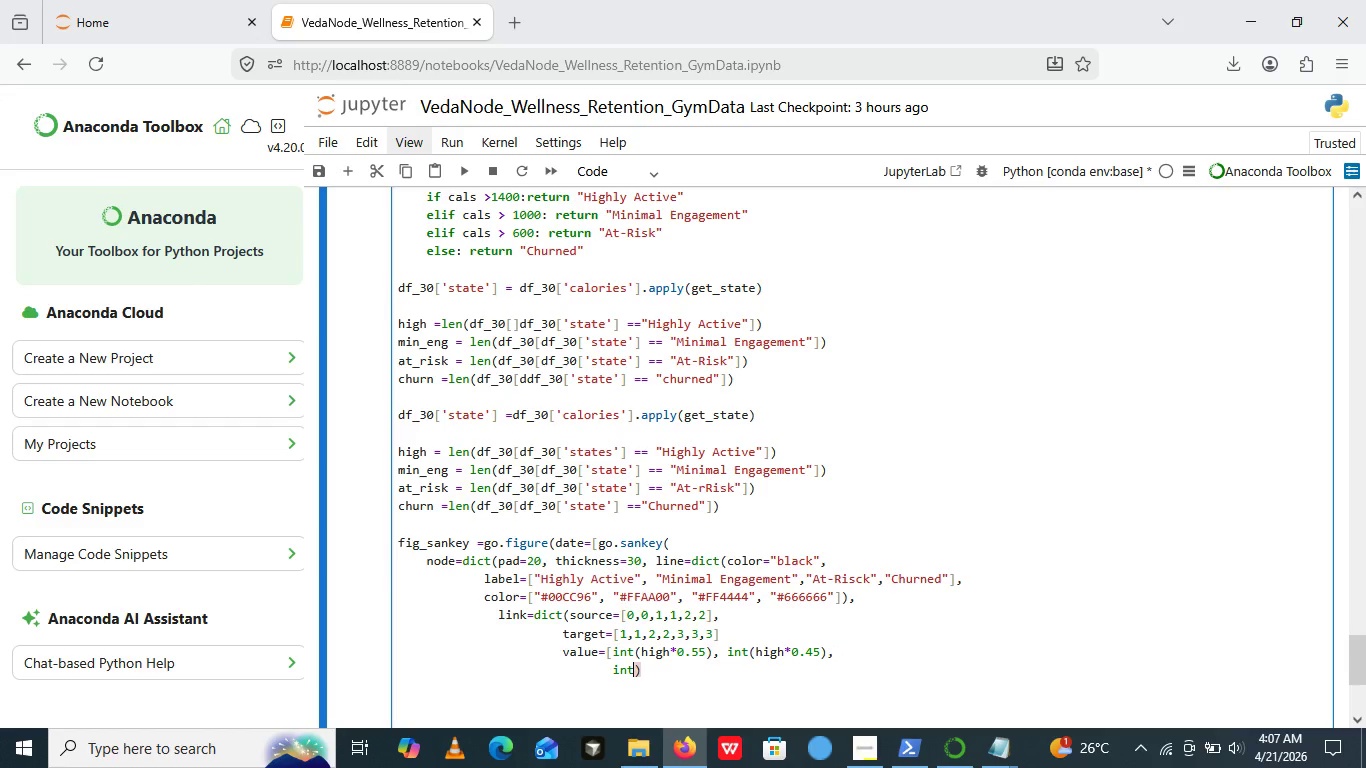 
type(int())
 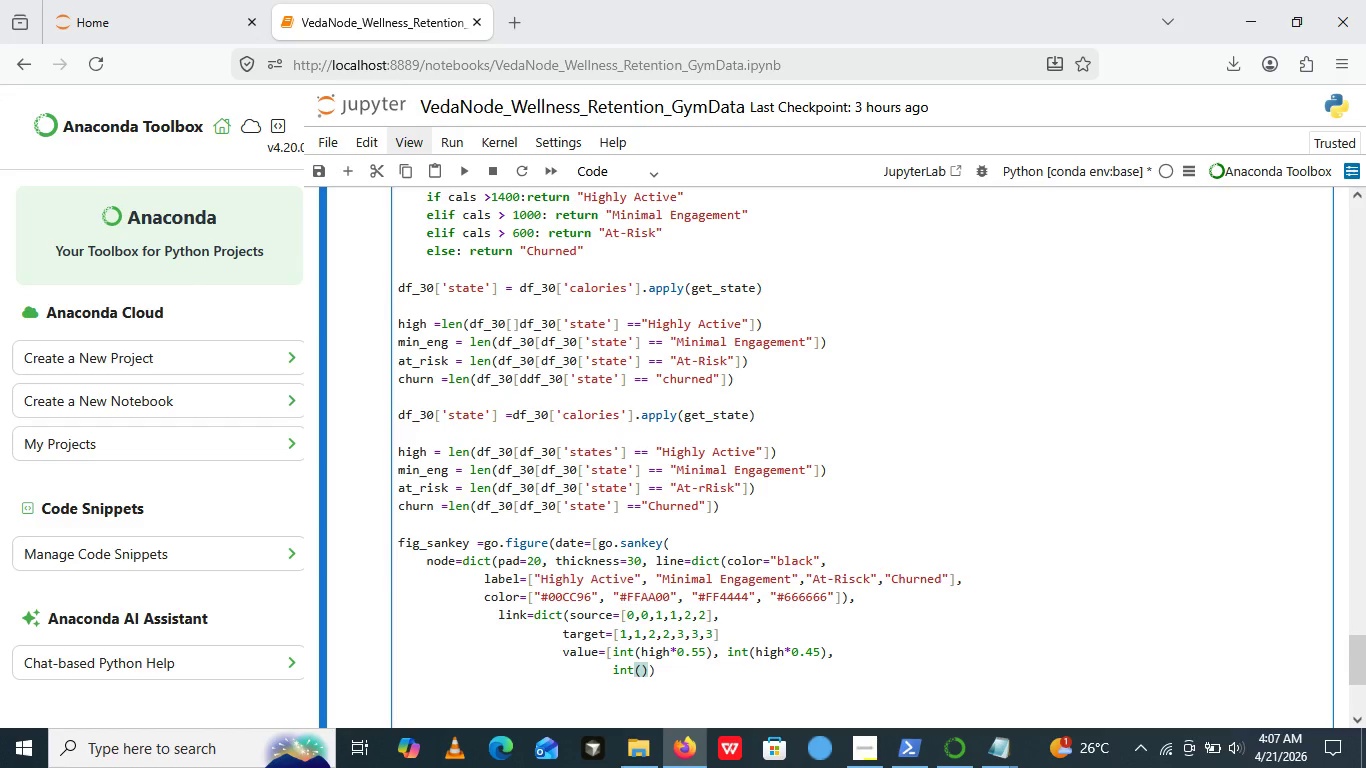 
key(ArrowLeft)
 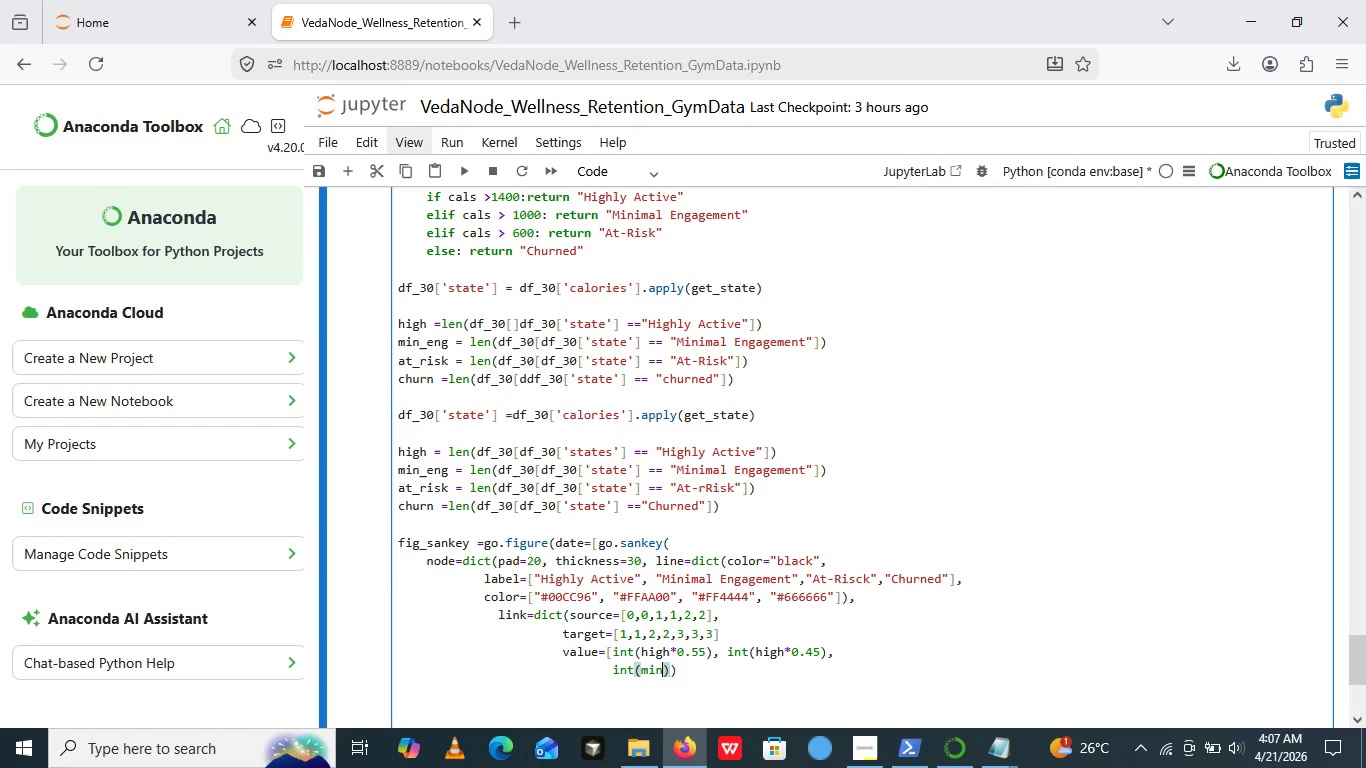 
type(min_eng*0.65)
 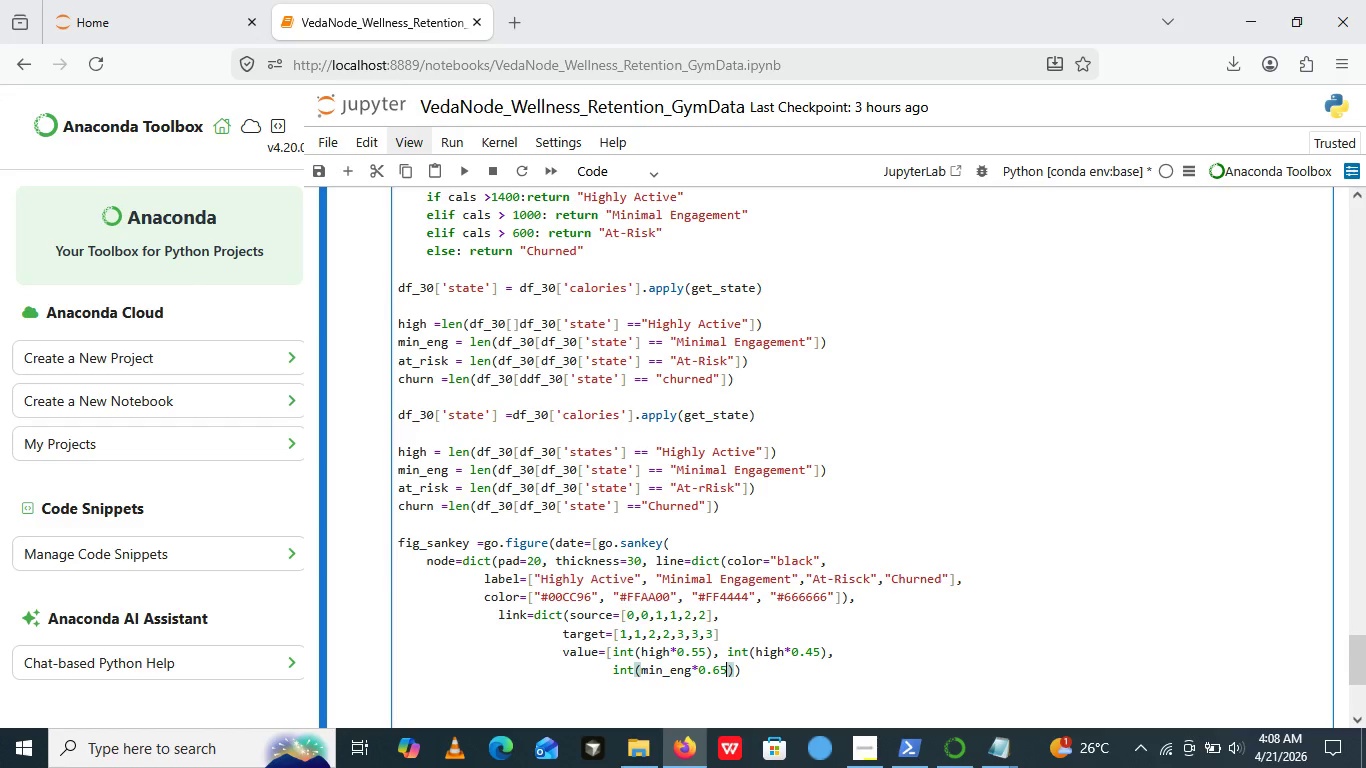 
key(ArrowRight)
 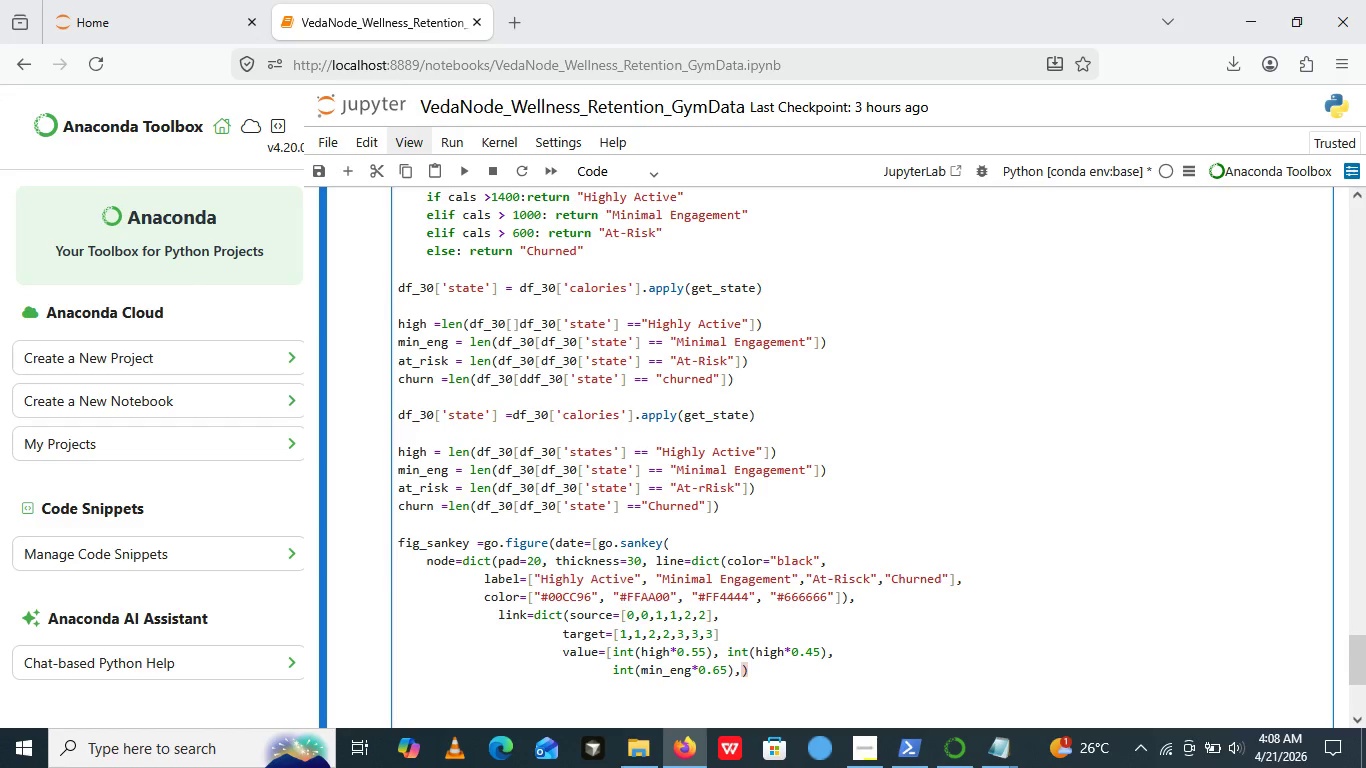 
type(,int())
 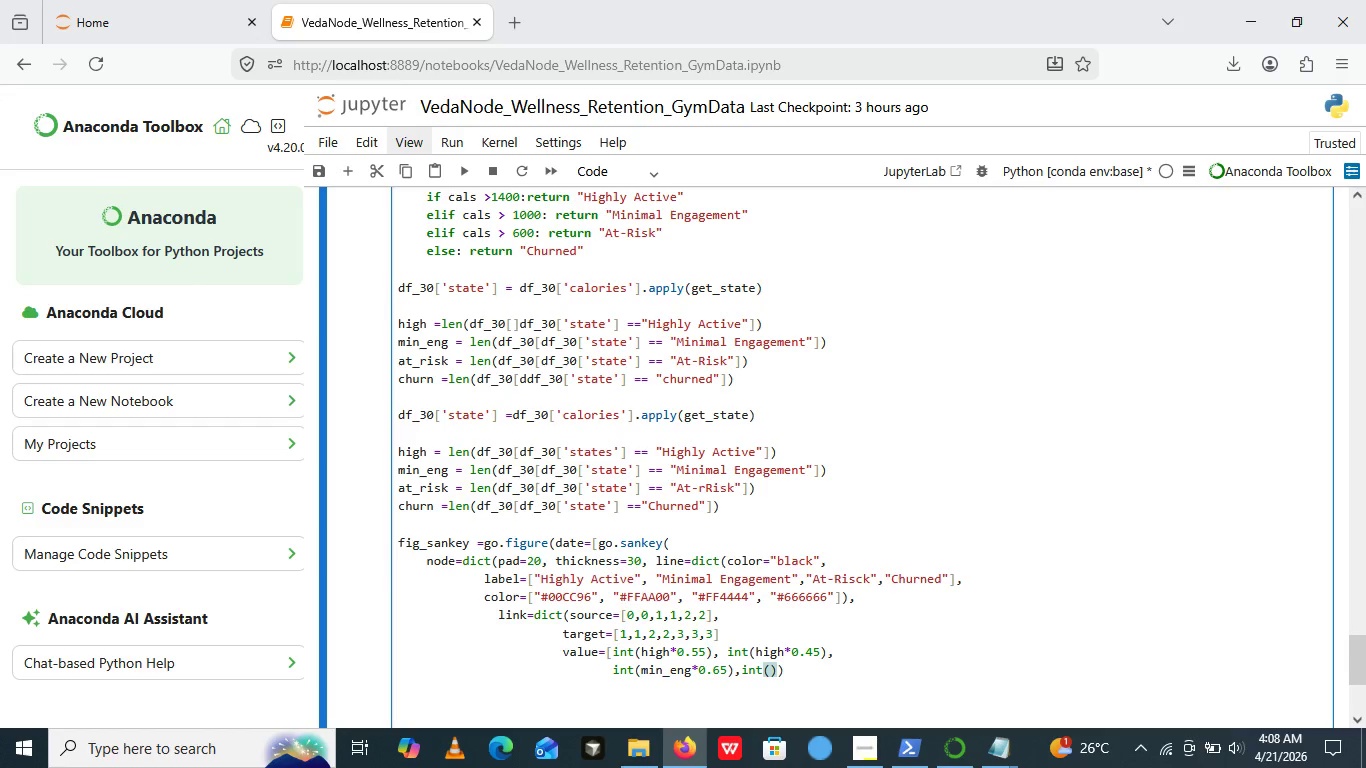 
key(ArrowLeft)
 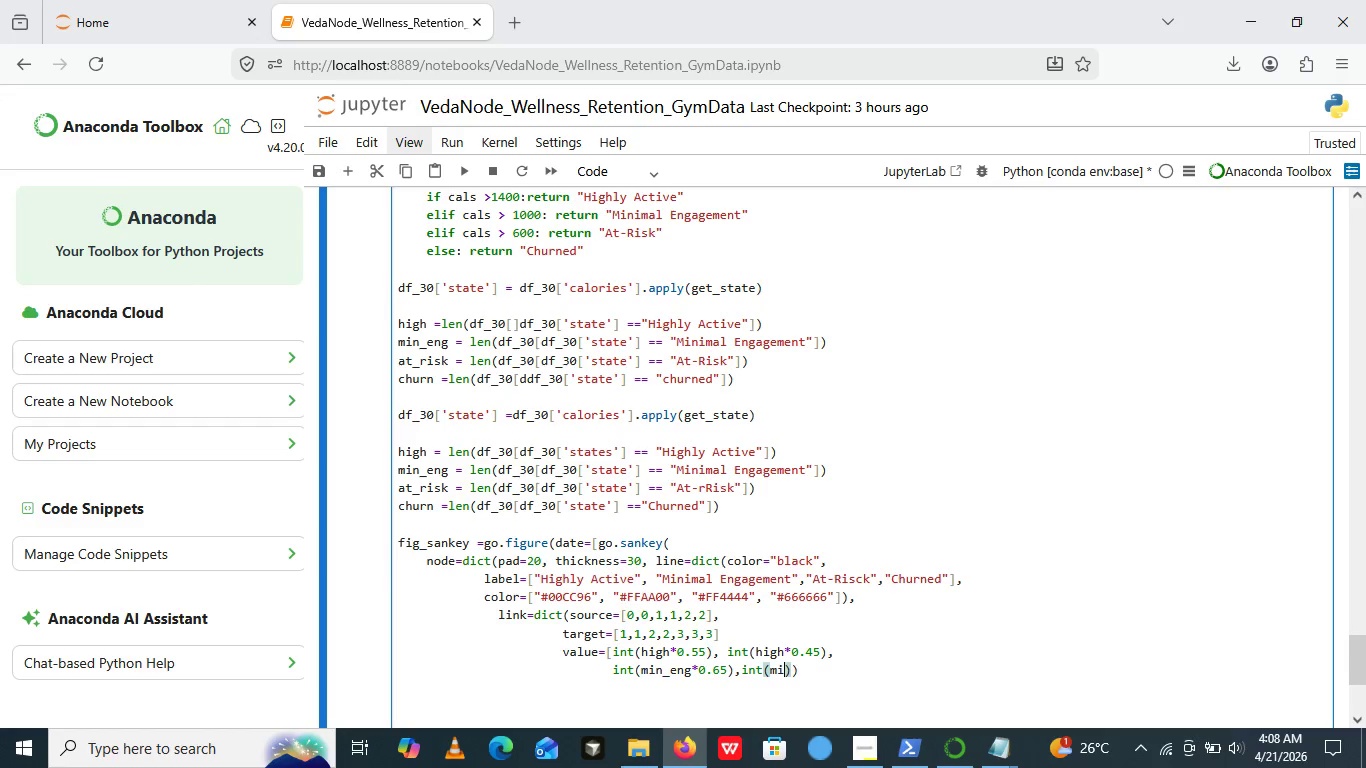 
type(min_eng)
 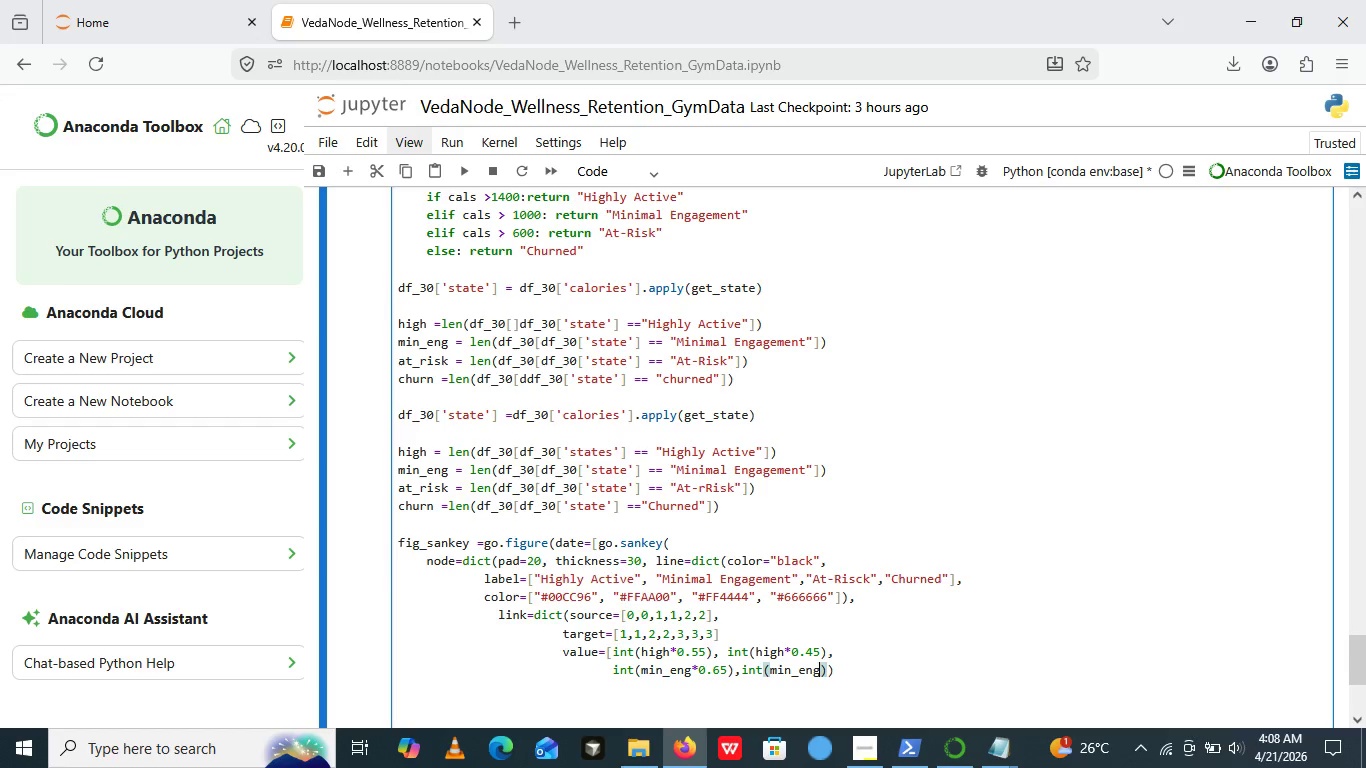 
hold_key(key=ShiftRight, duration=1.5)
 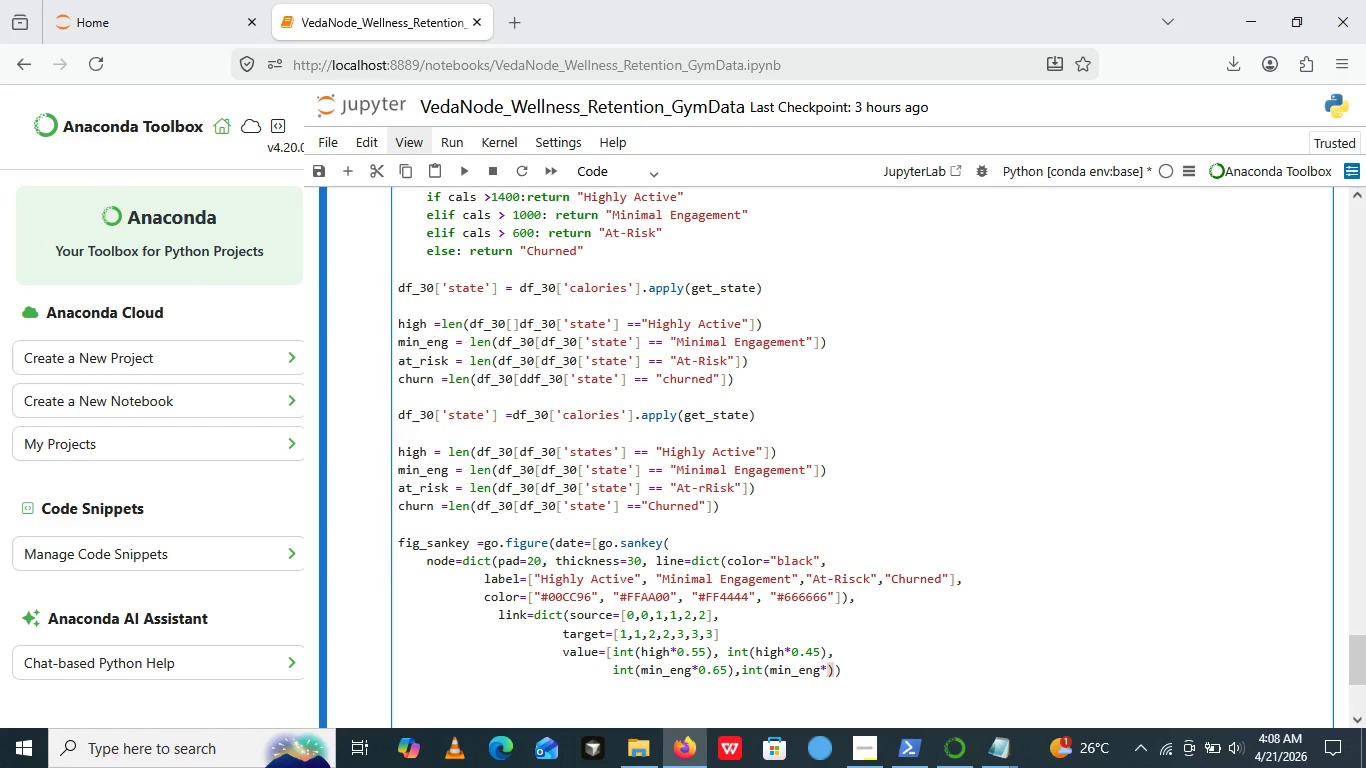 
type(*0.35)
 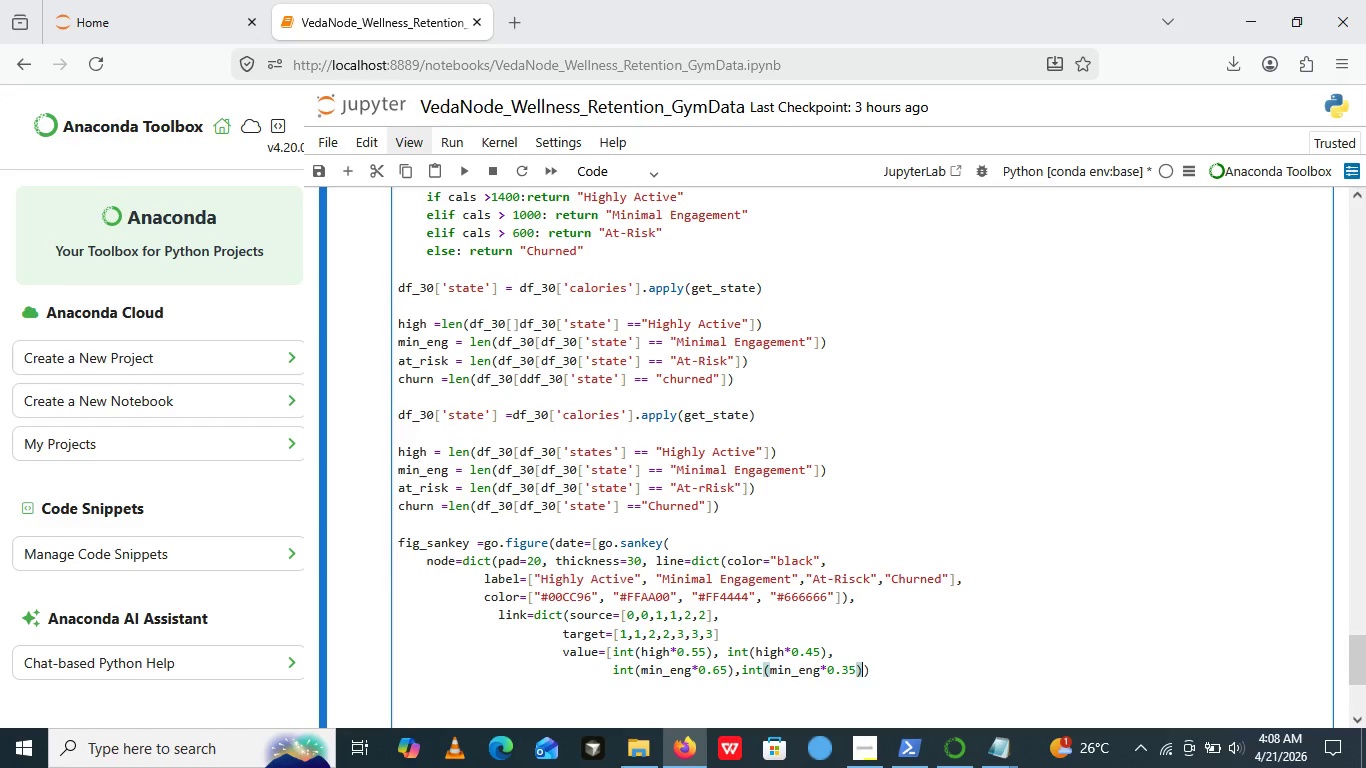 
key(ArrowRight)
 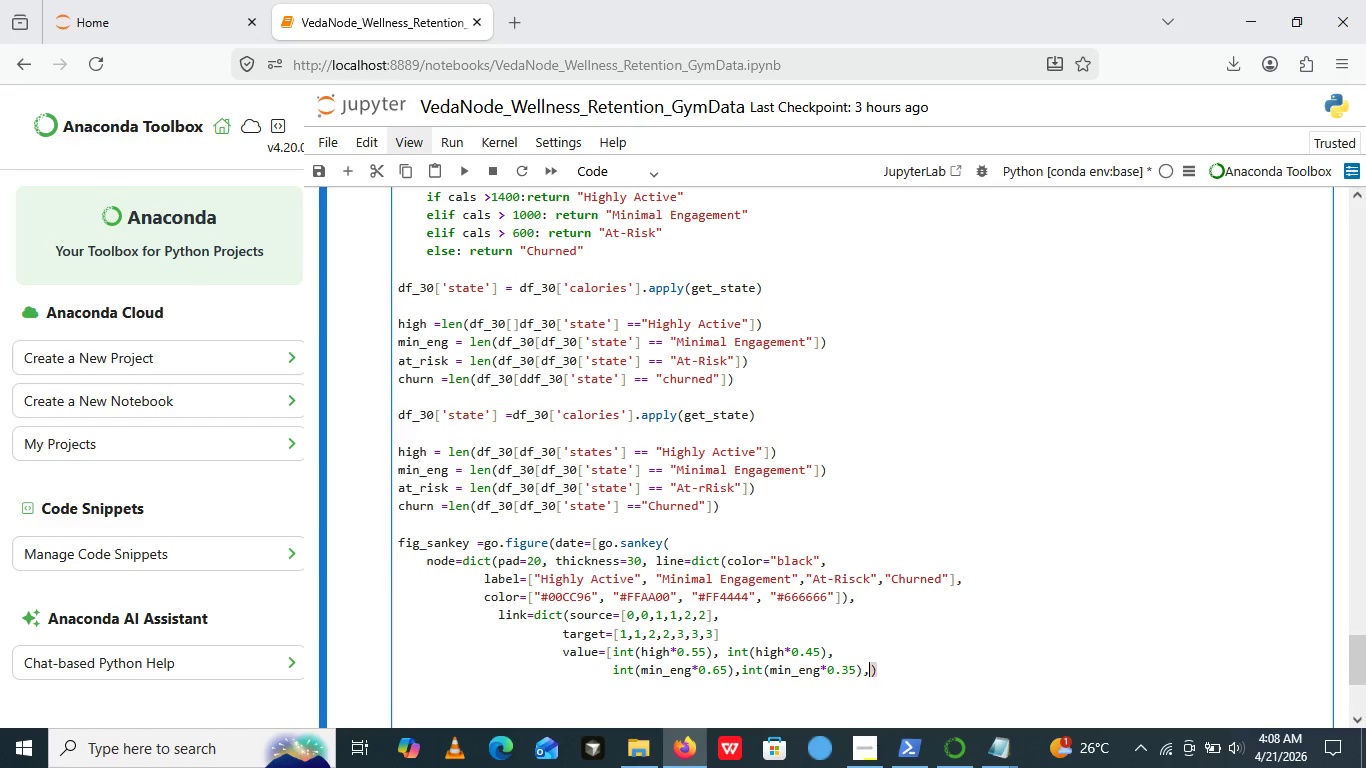 
key(Comma)
 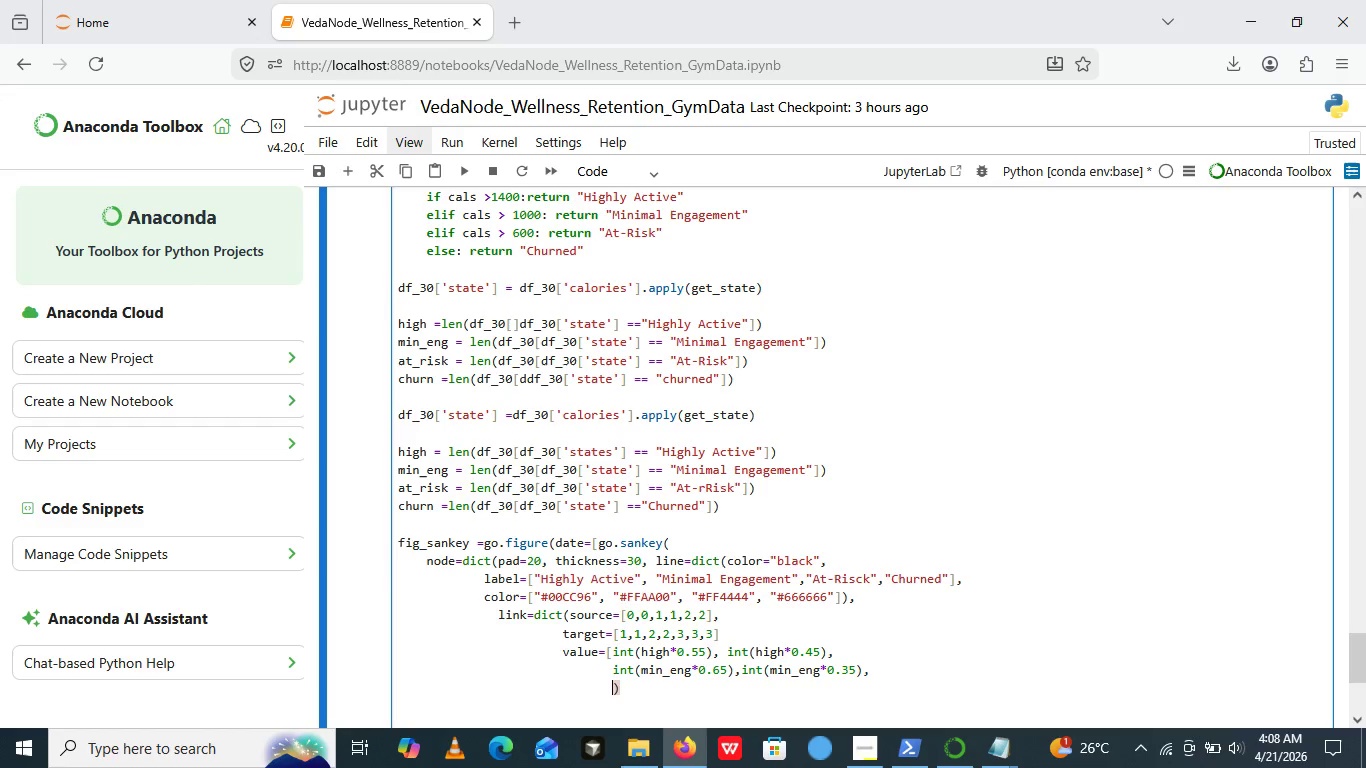 
key(Enter)
 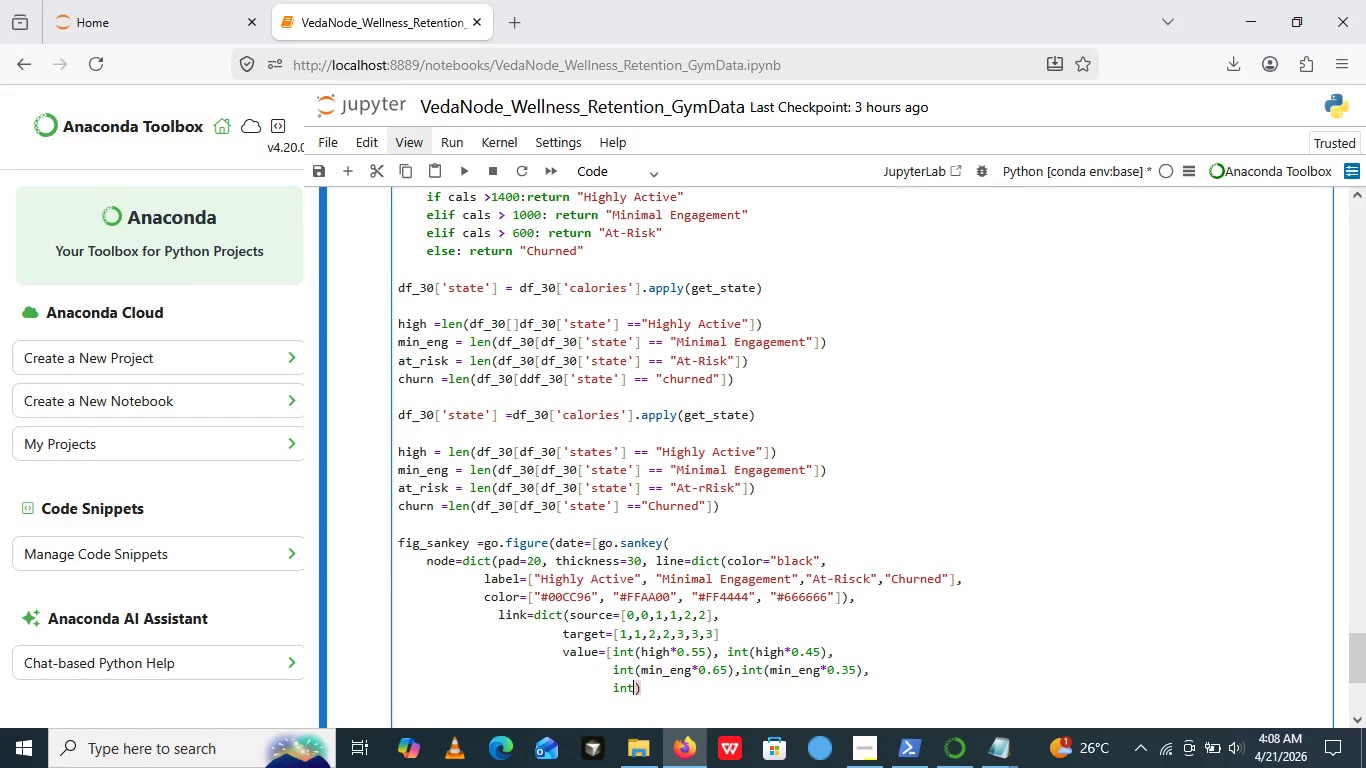 
type(int())
 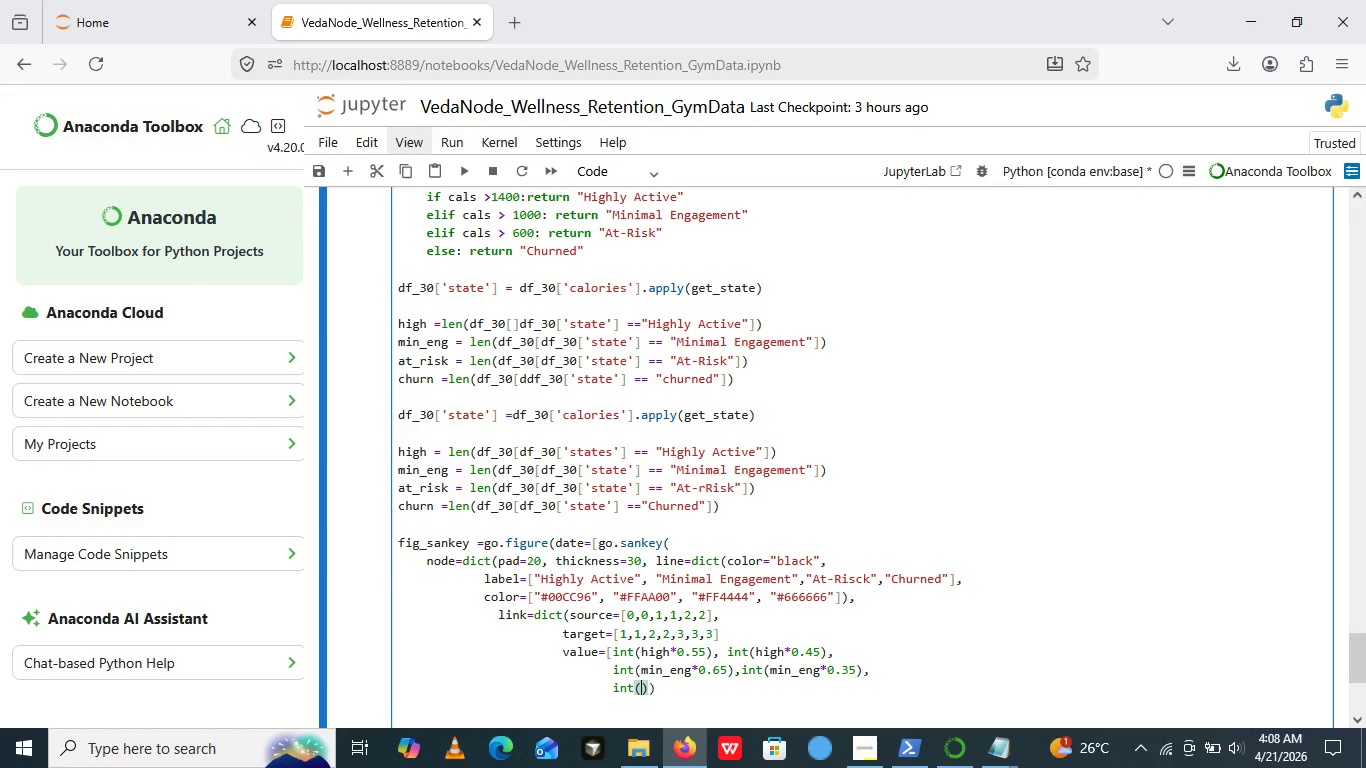 
key(ArrowLeft)
 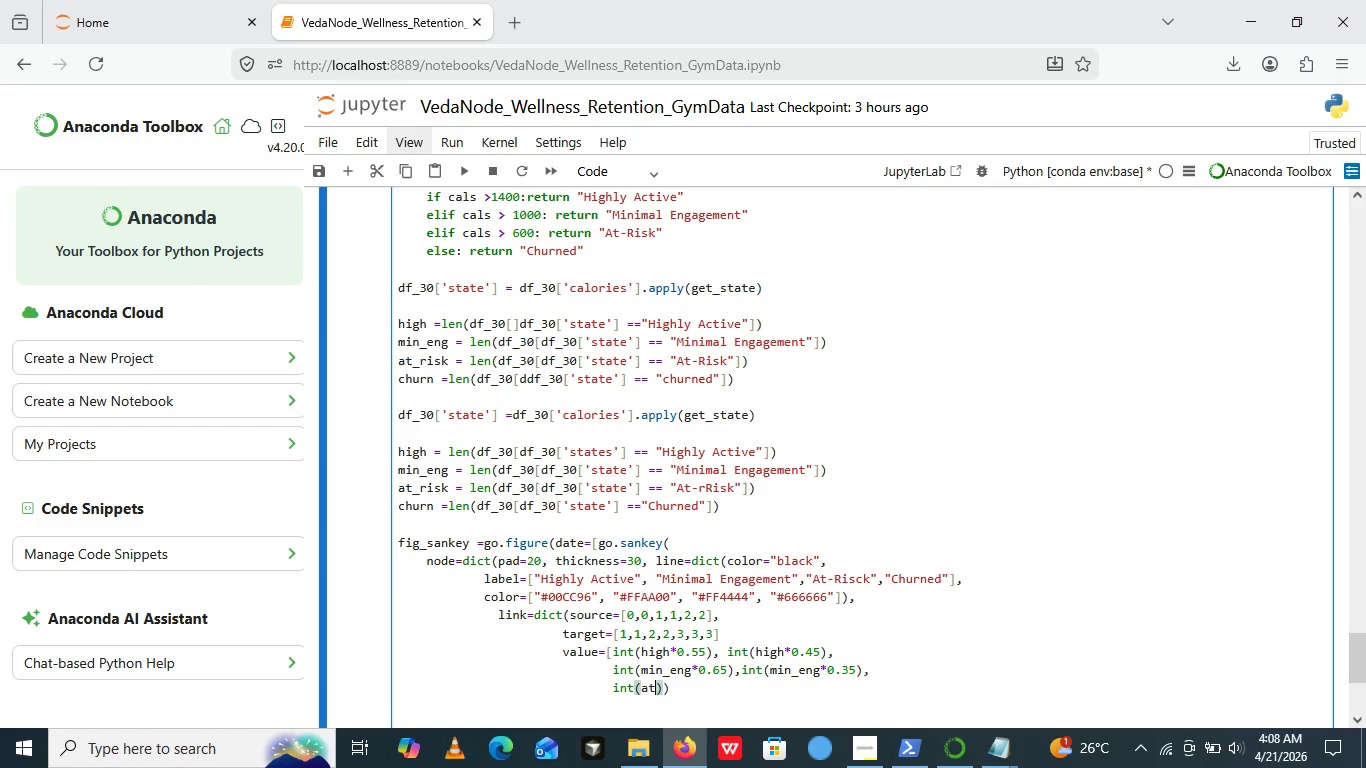 
type(at_risc)
 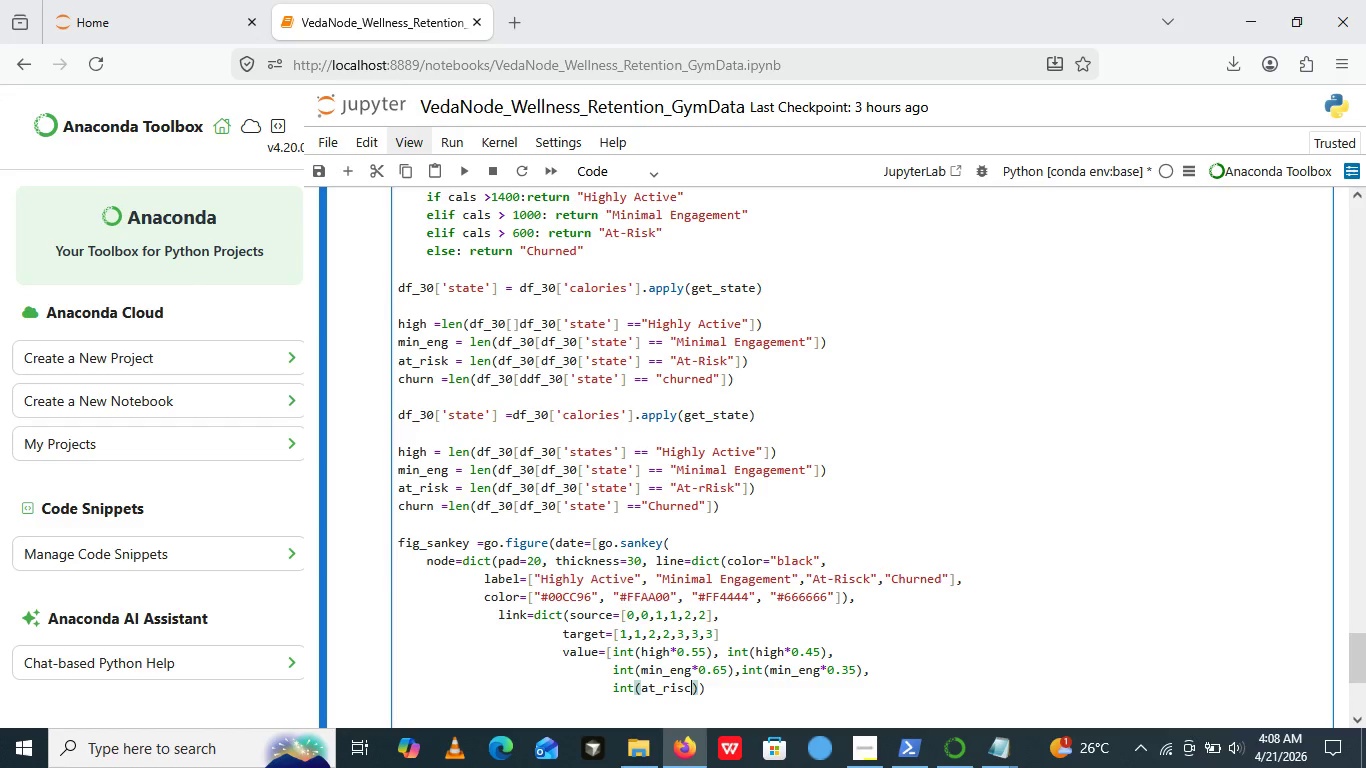 
type(*0.75)
 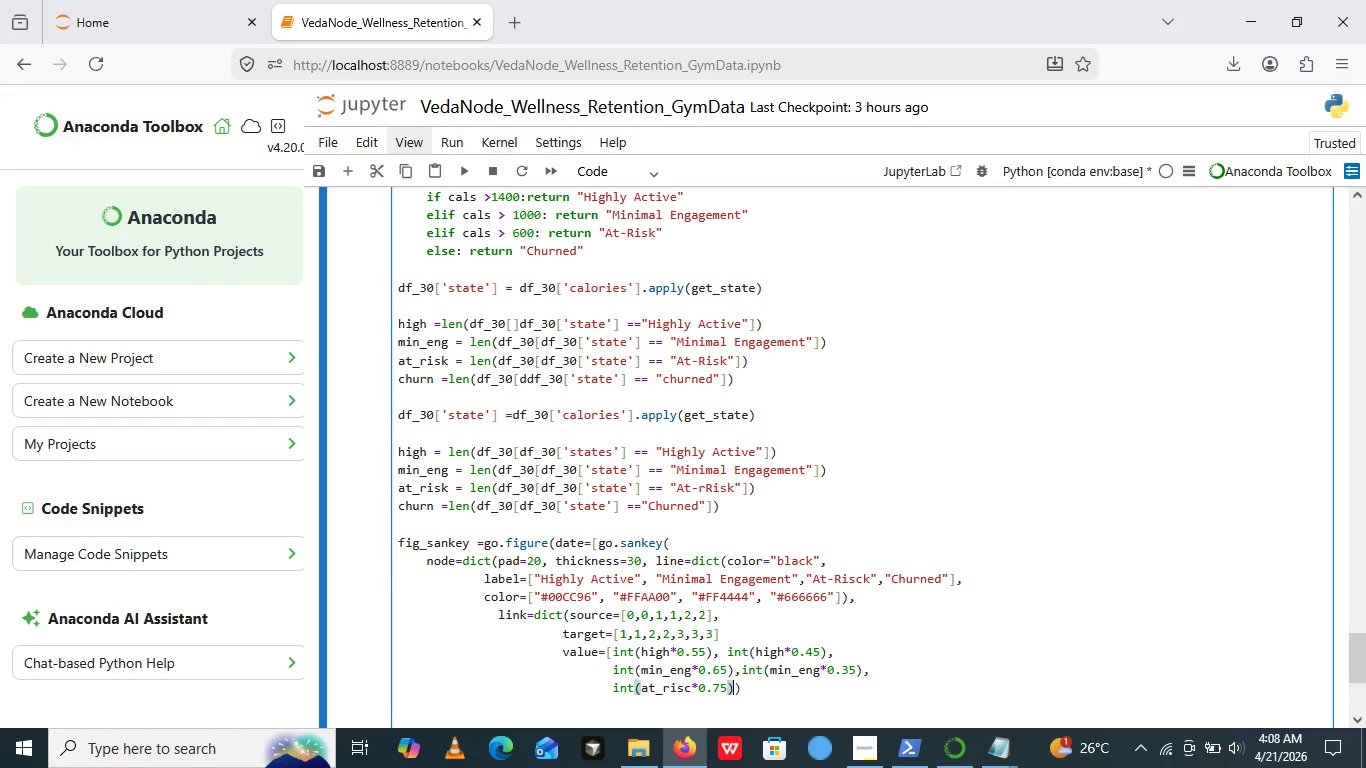 
key(ArrowRight)
 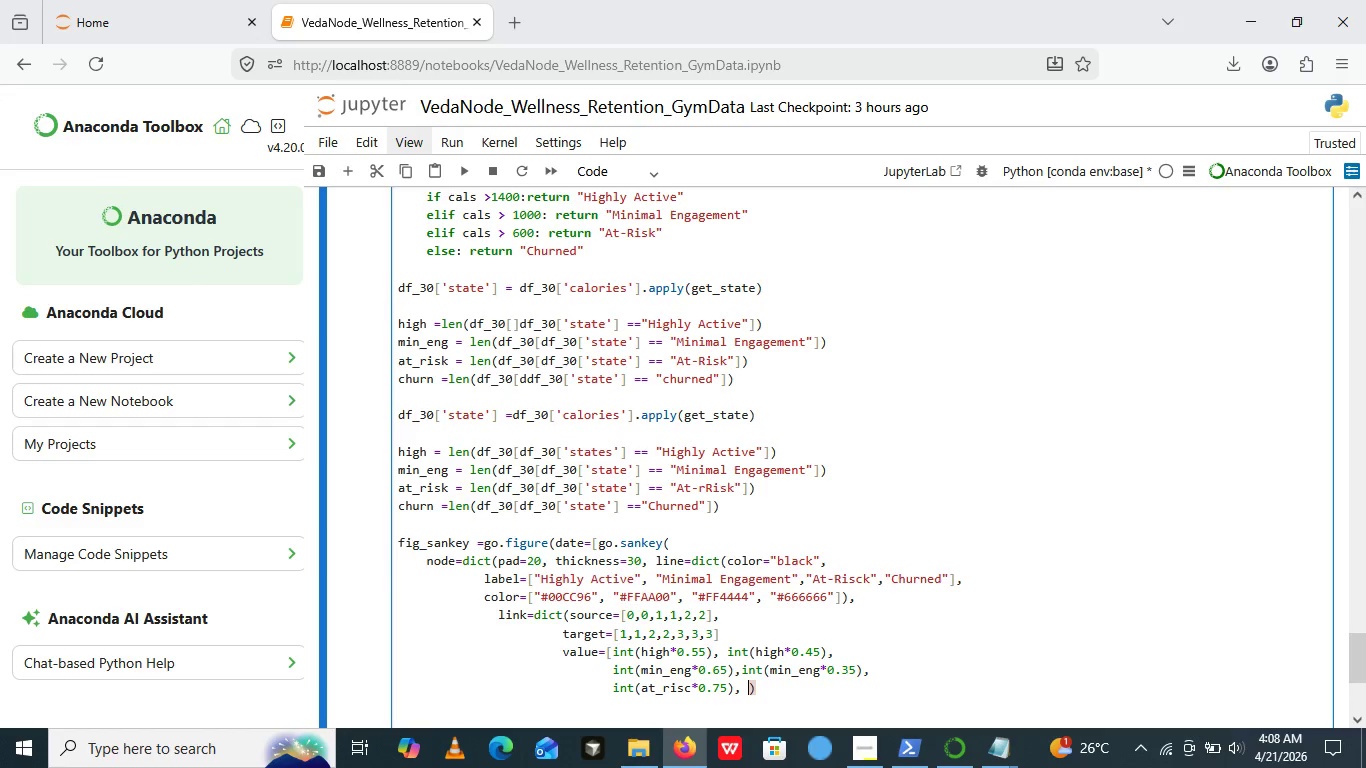 
type(, int())
 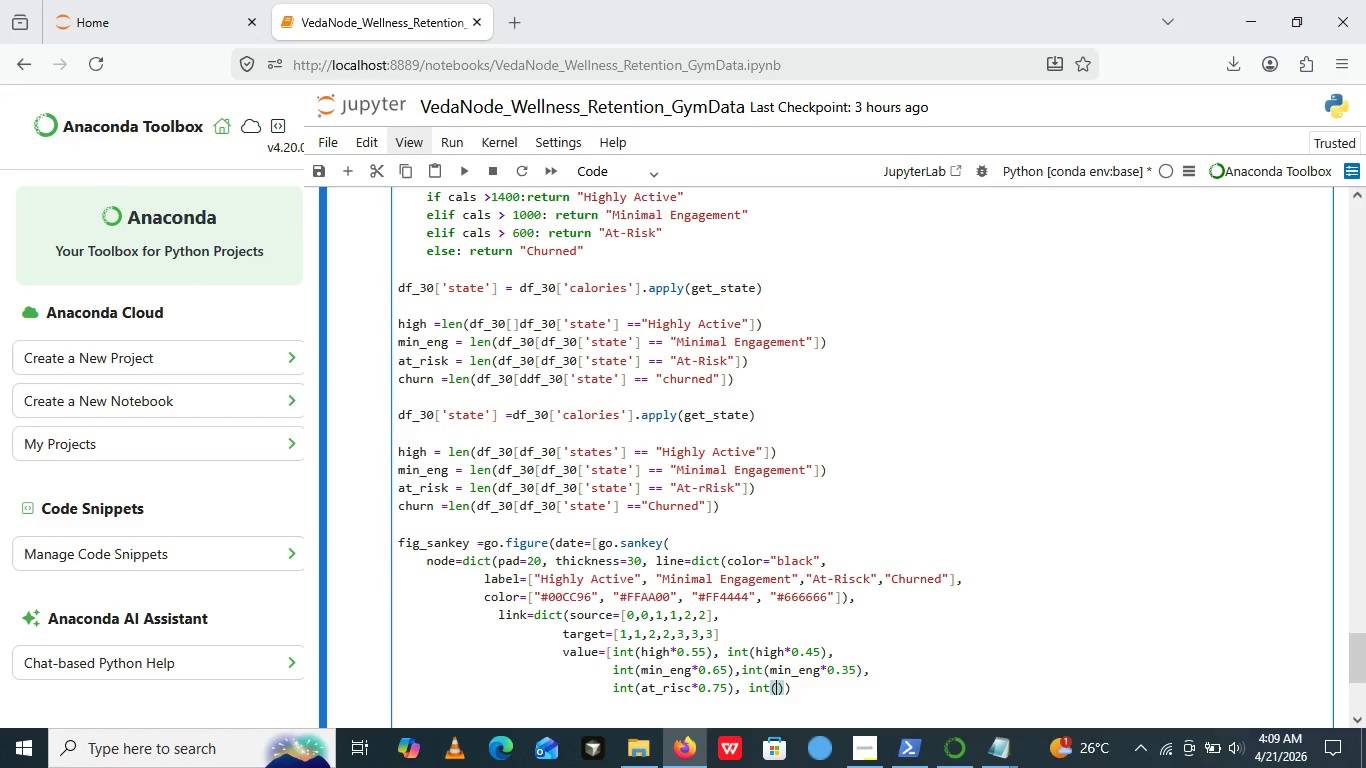 
key(Control+ControlRight)
 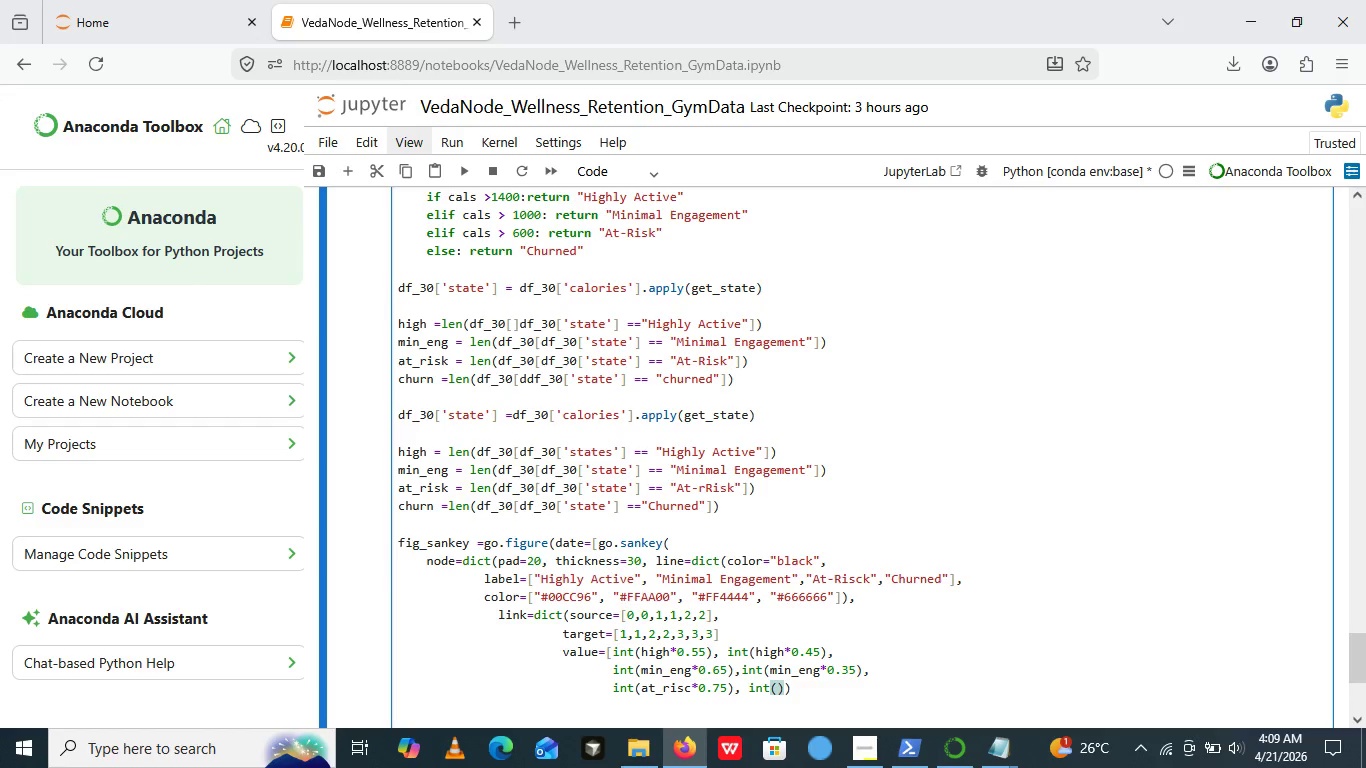 
key(ArrowLeft)
 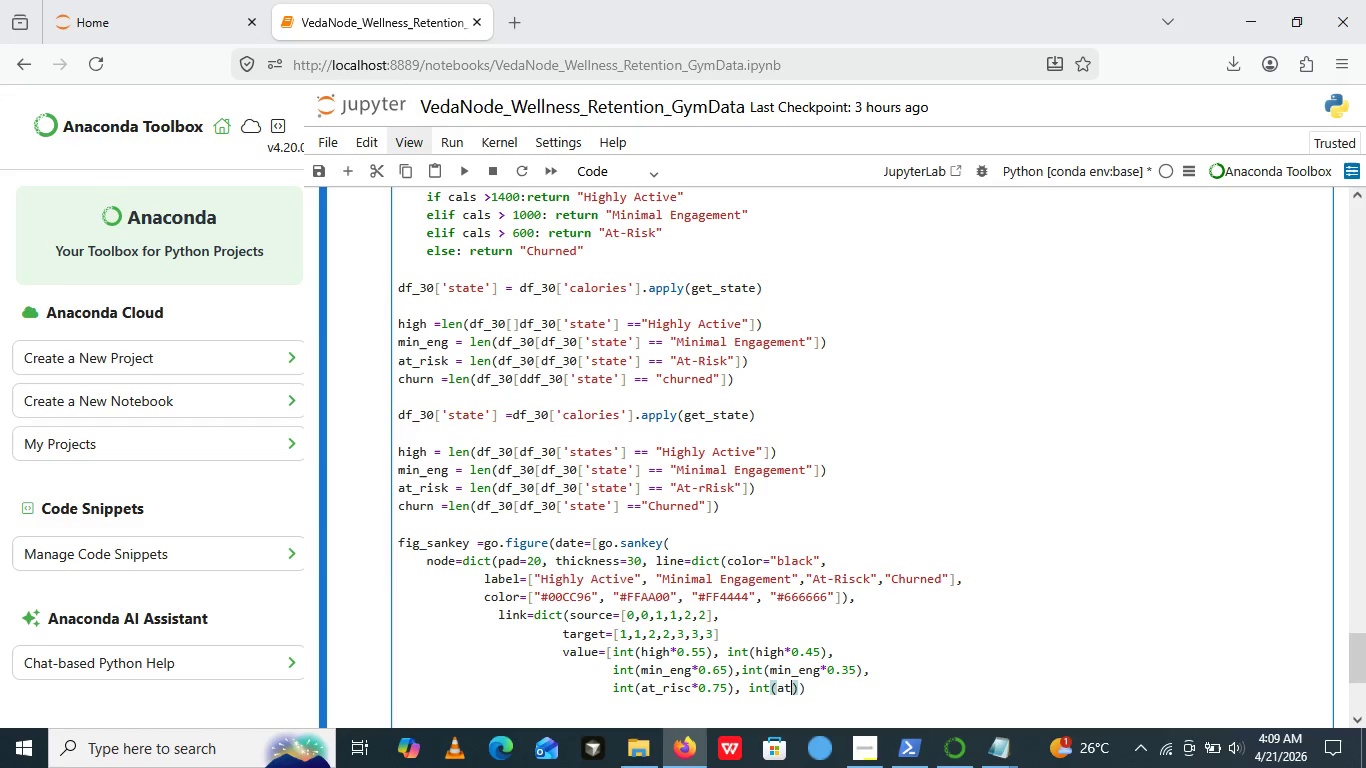 
type(at_risc)
 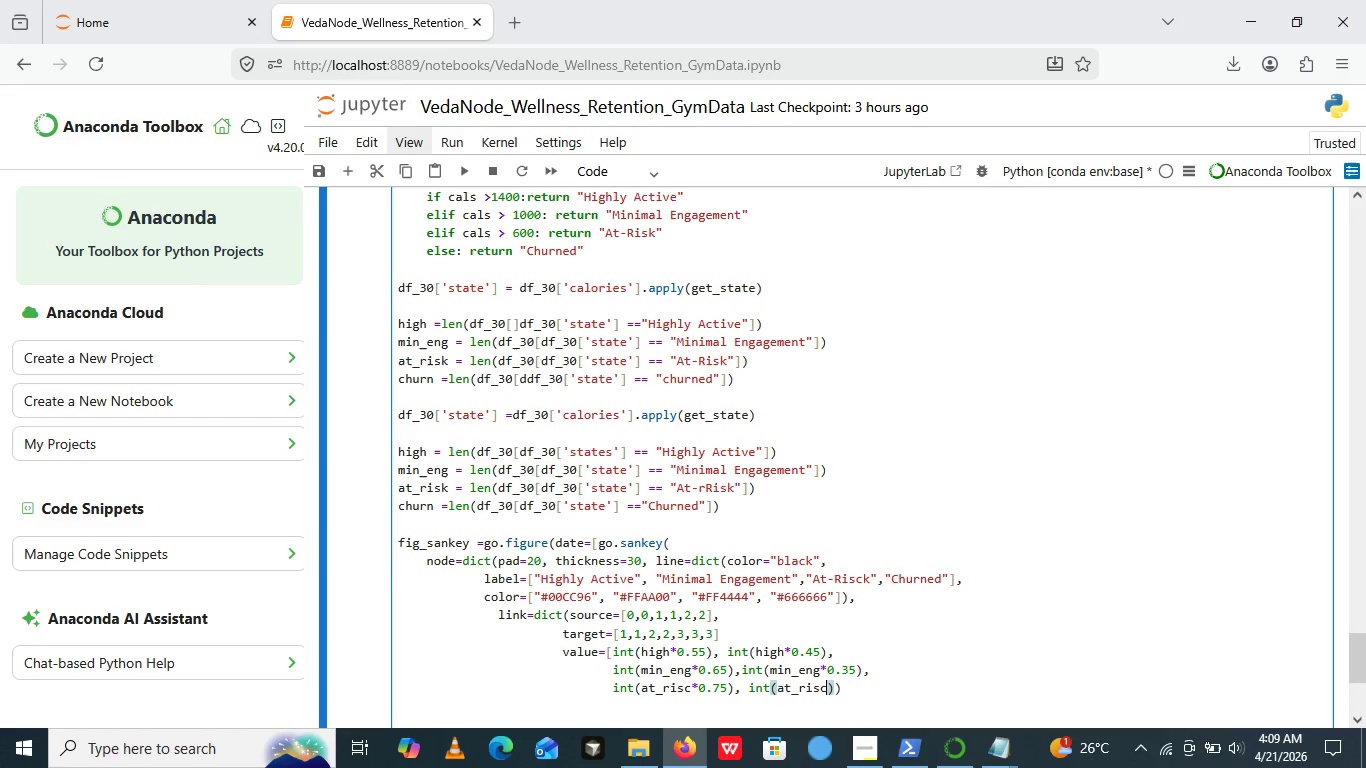 
key(Backspace)
 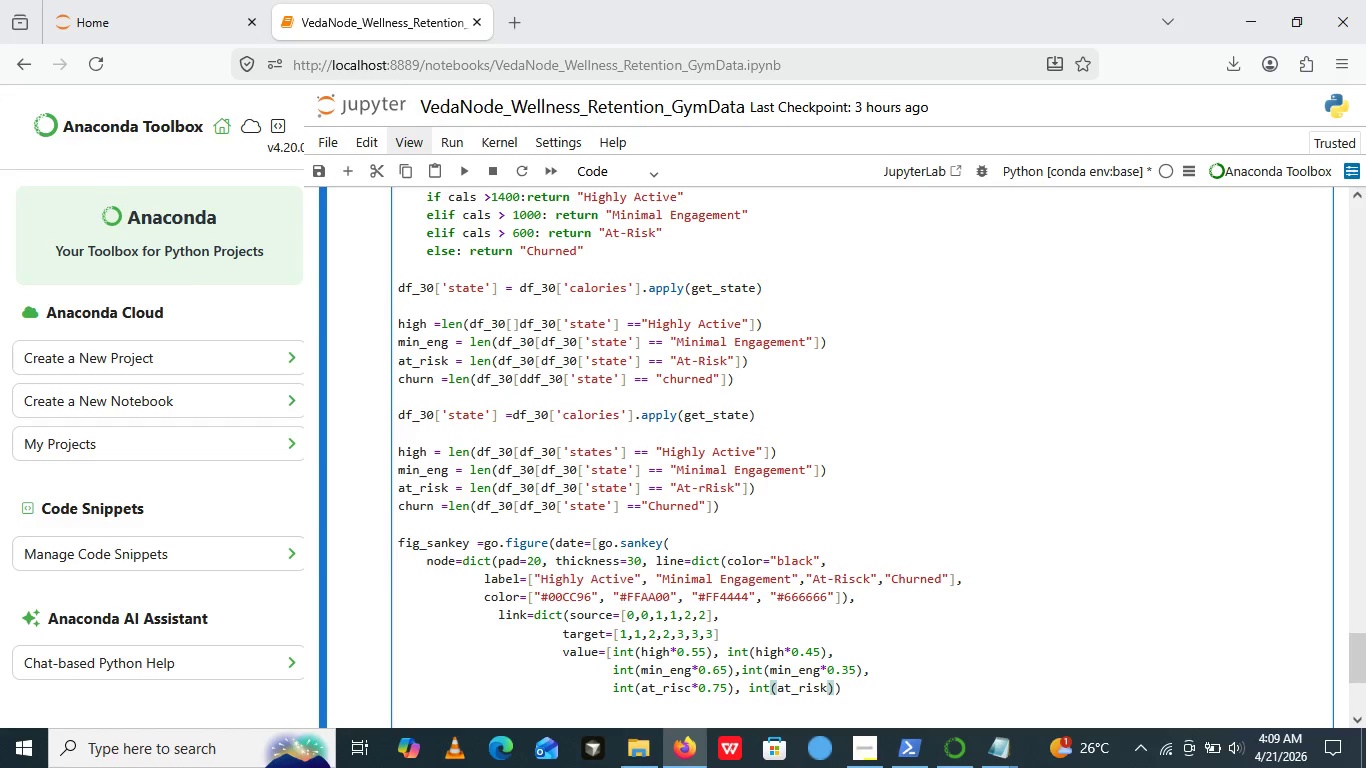 
key(K)
 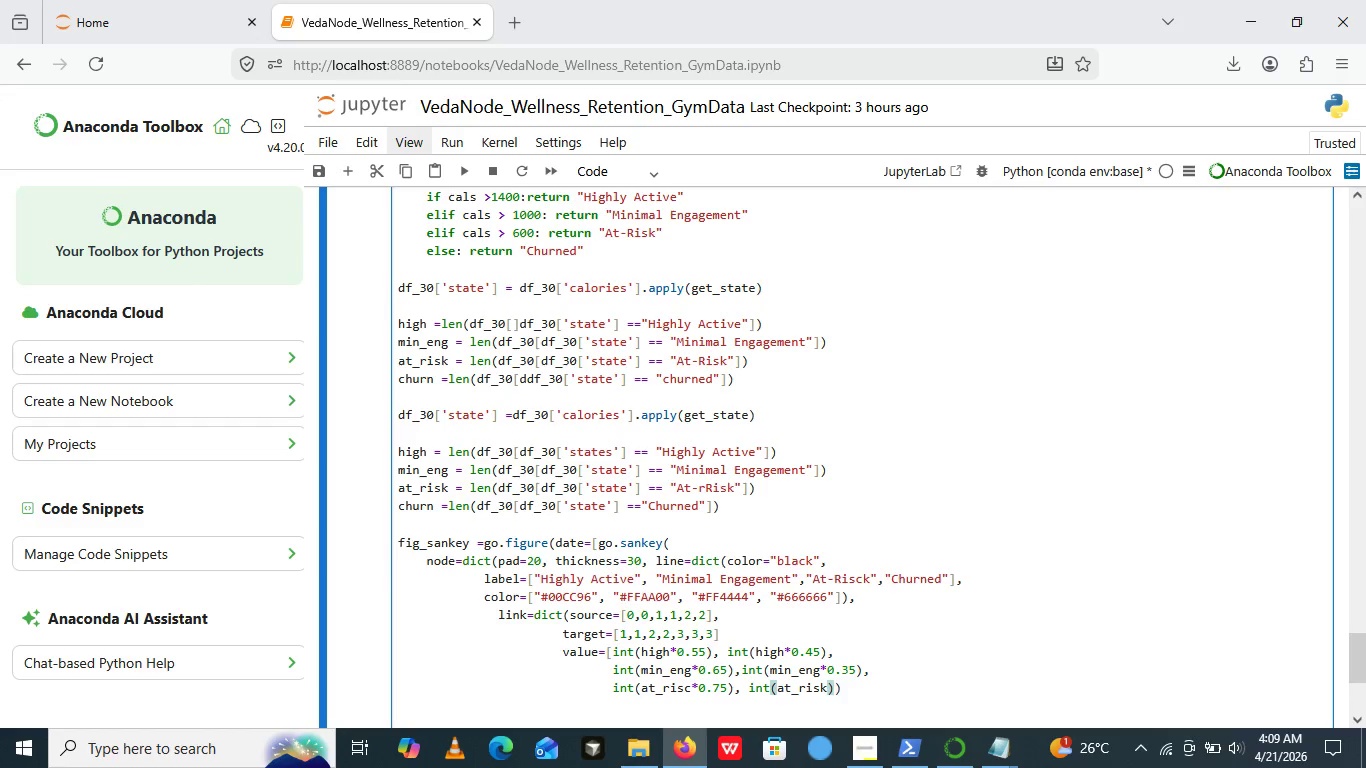 
key(ArrowRight)
 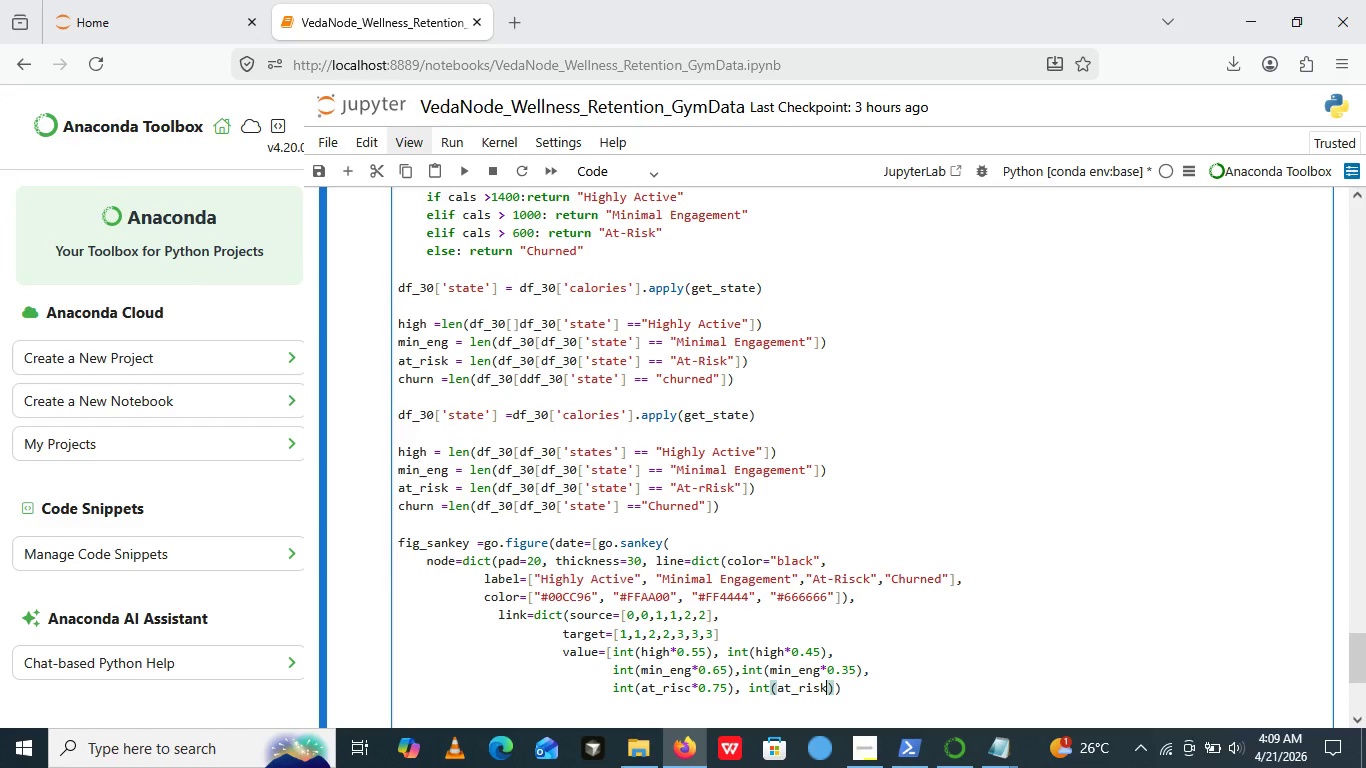 
key(ArrowLeft)
 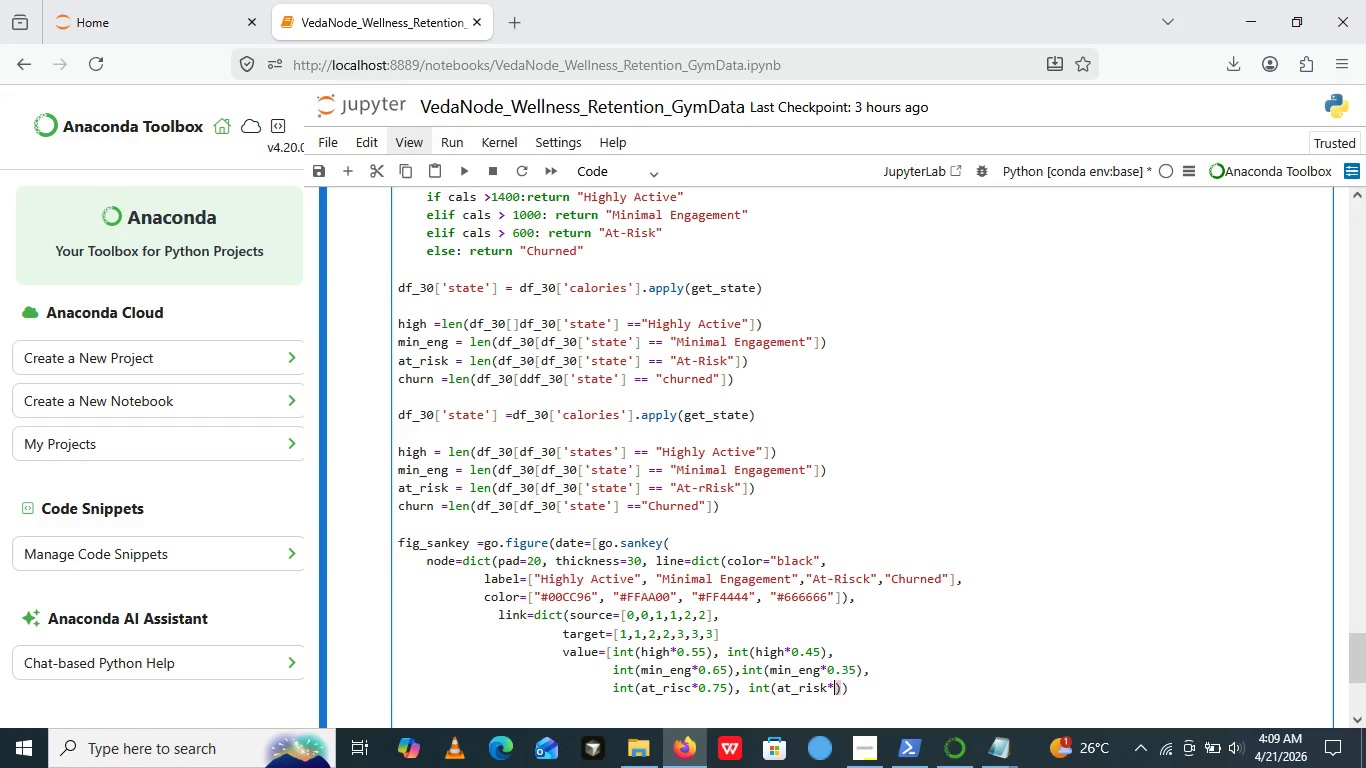 
type(*0.25)
 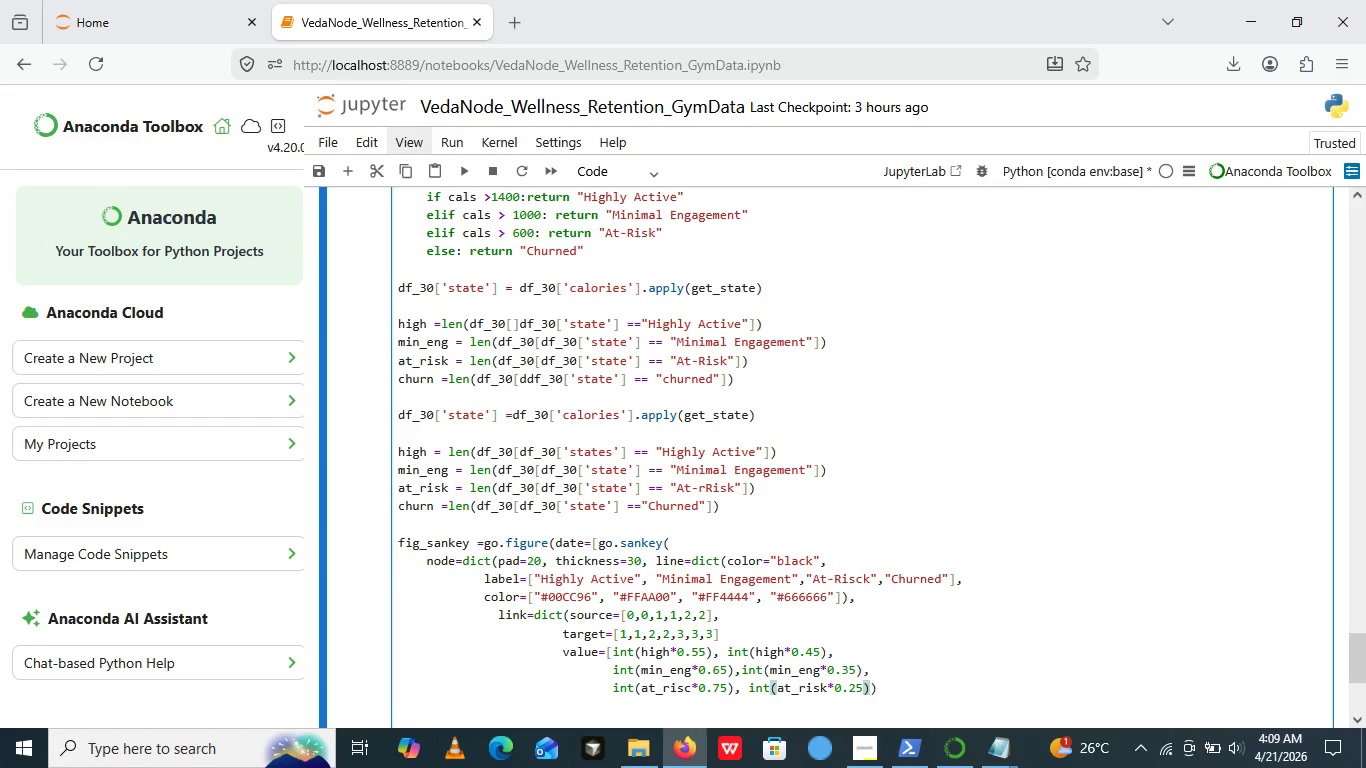 
key(ArrowRight)
 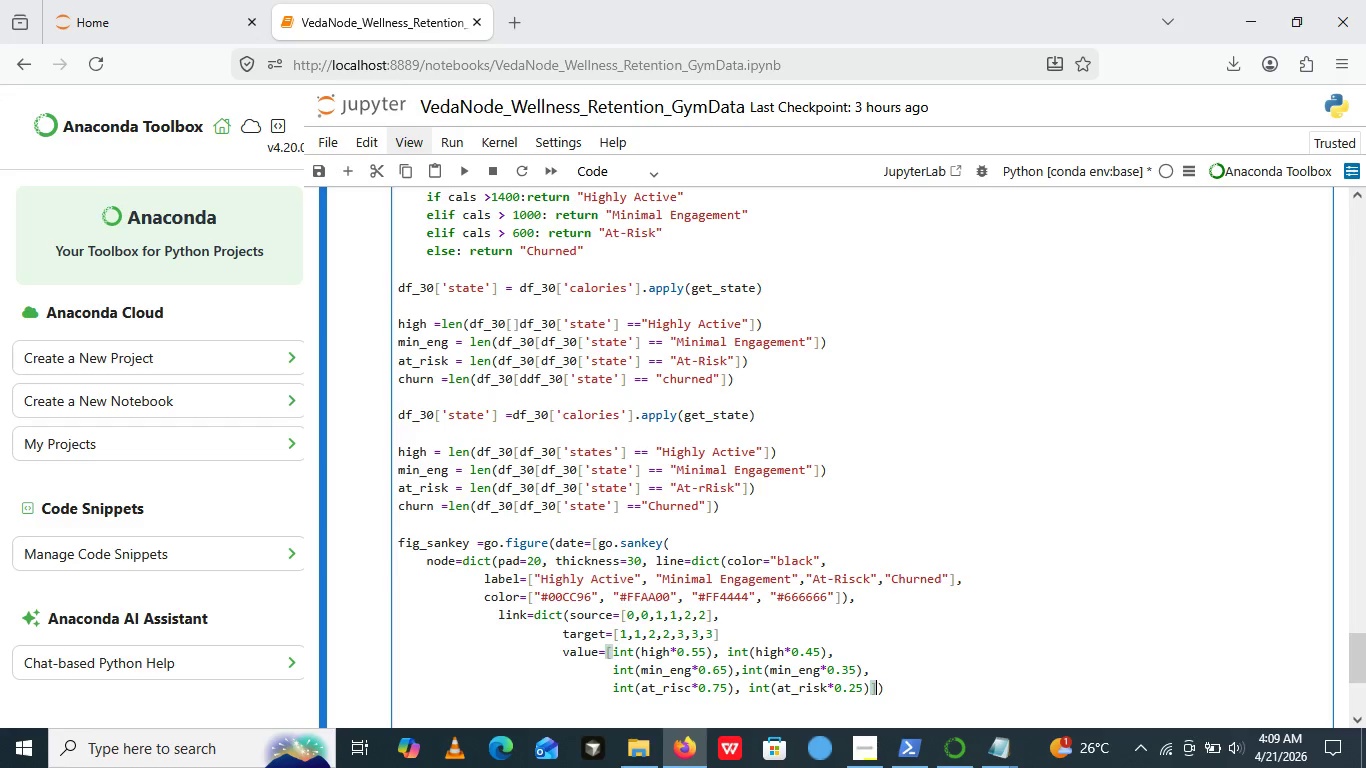 
key(BracketRight)
 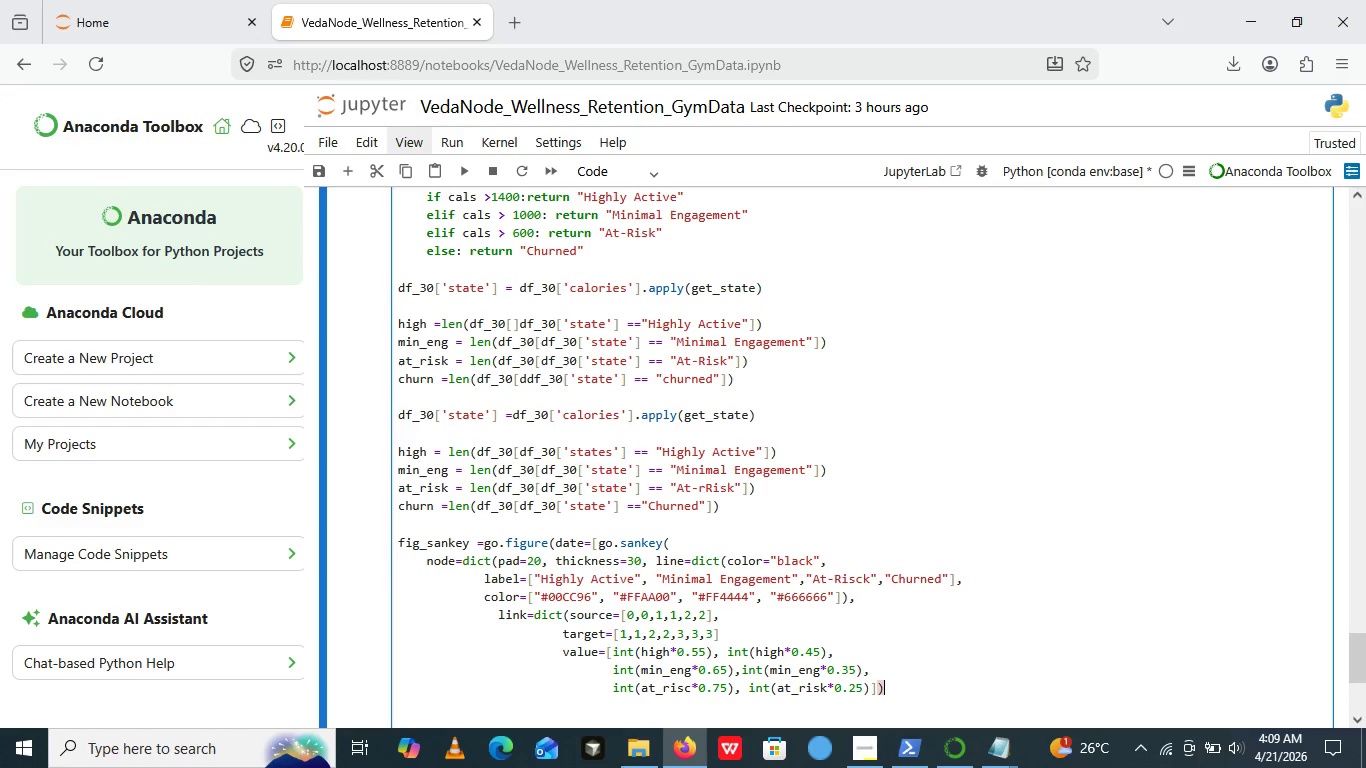 
key(ArrowRight)
 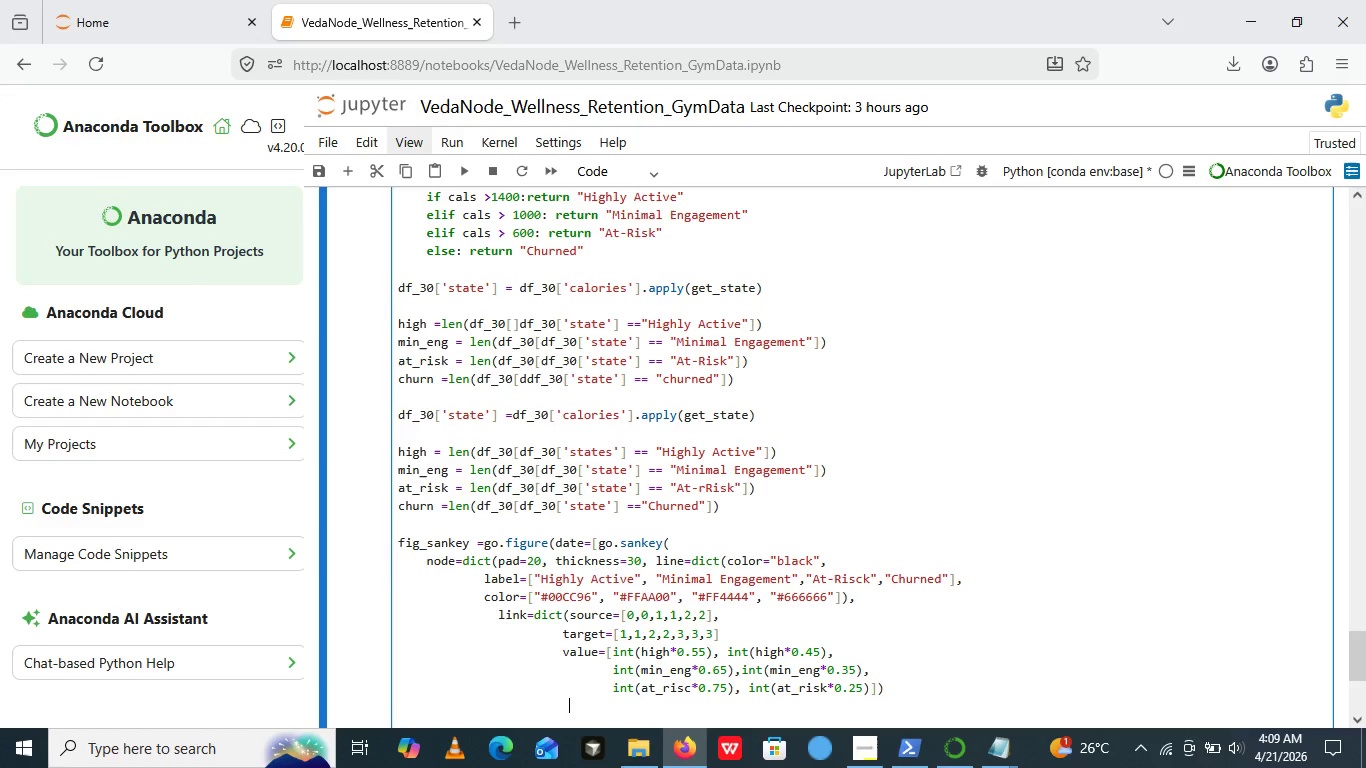 
key(Enter)
 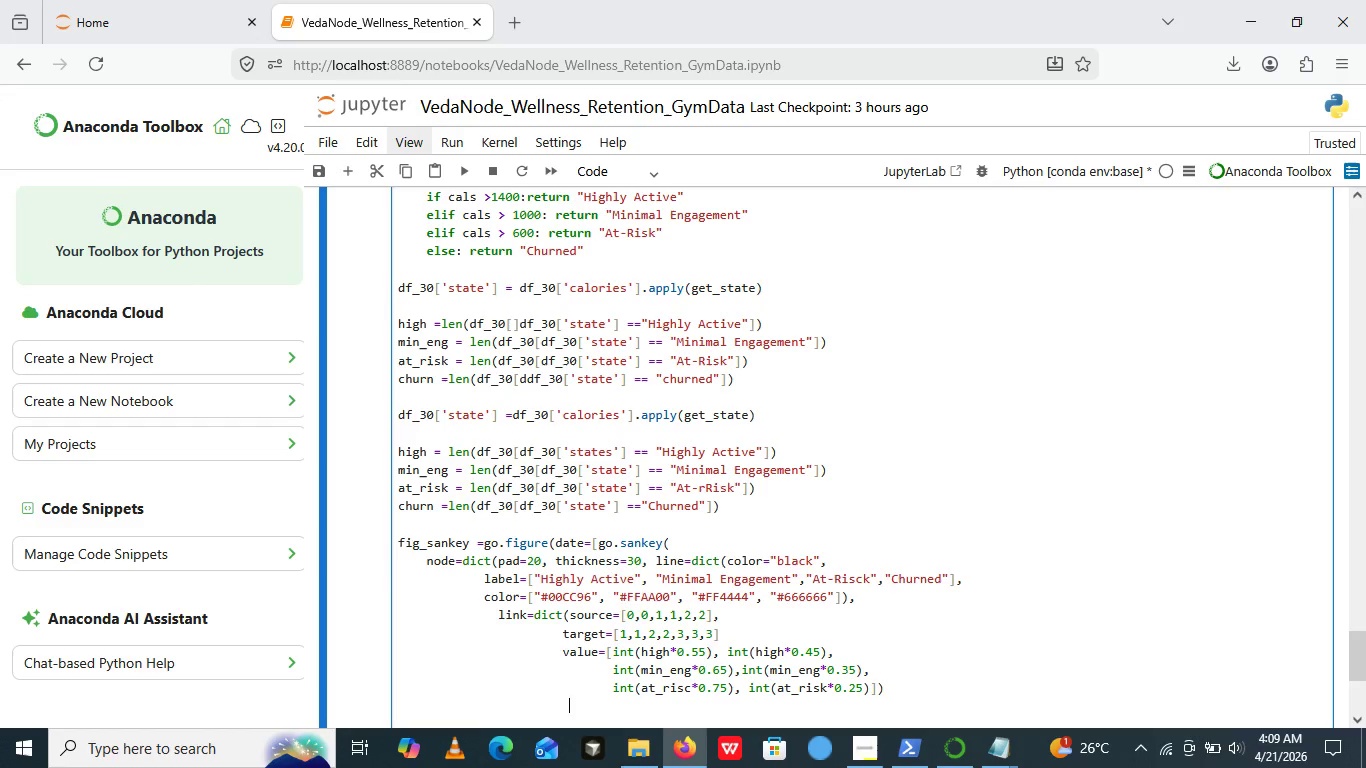 
key(Shift+0)
 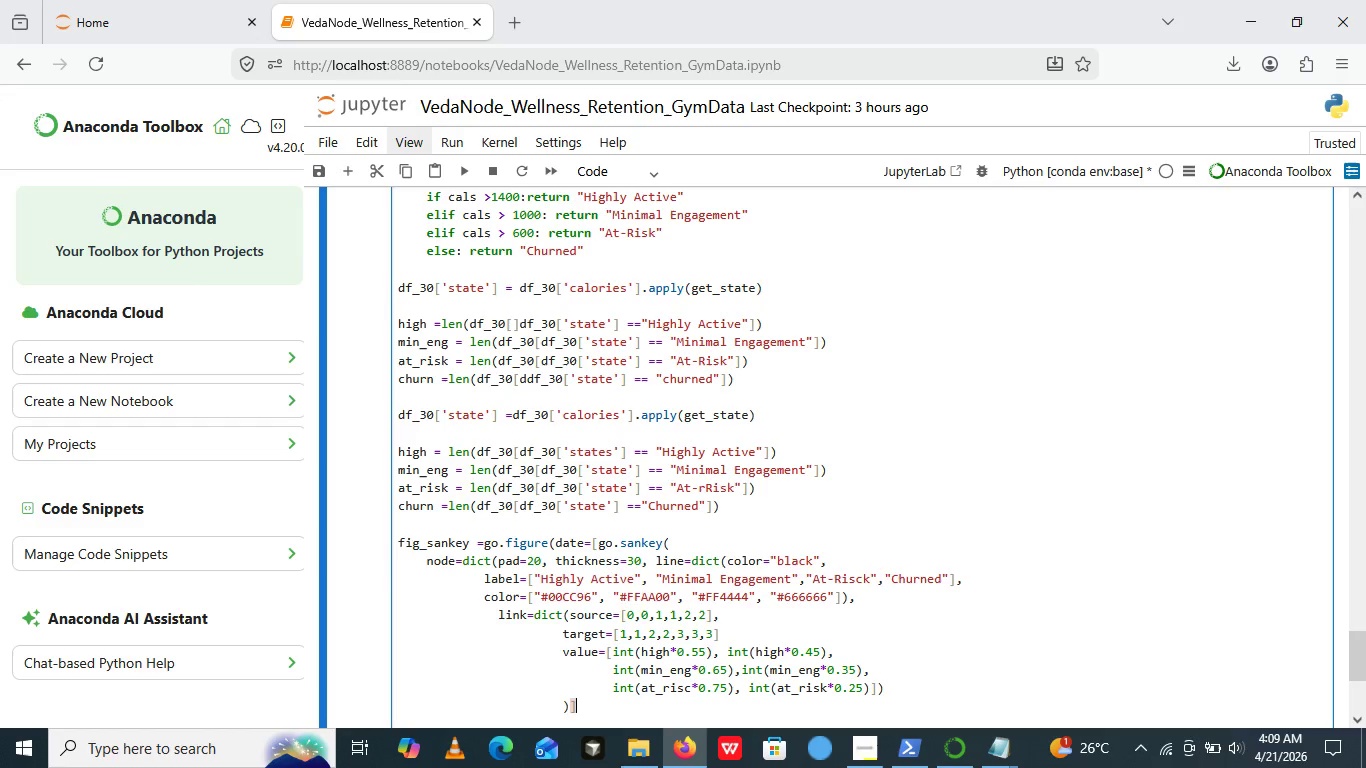 
key(BracketRight)
 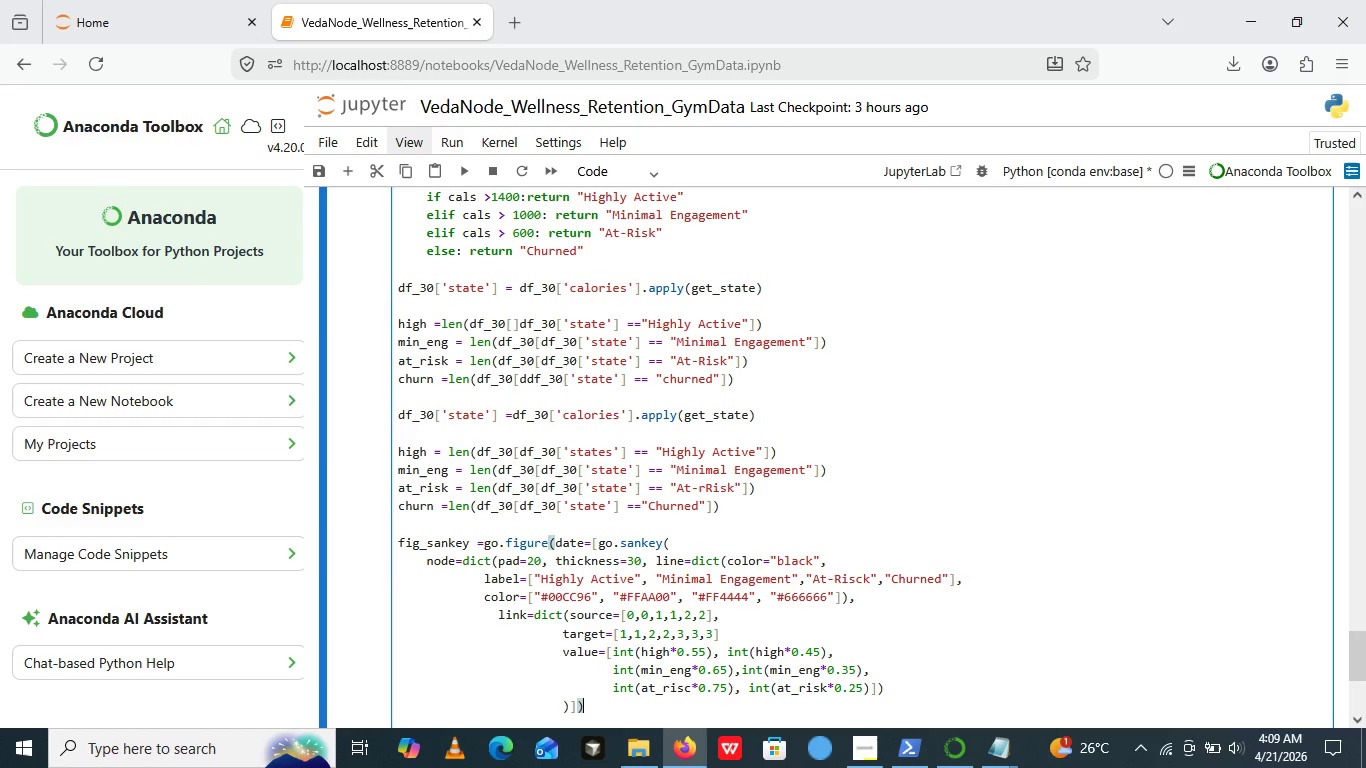 
key(Shift+0)
 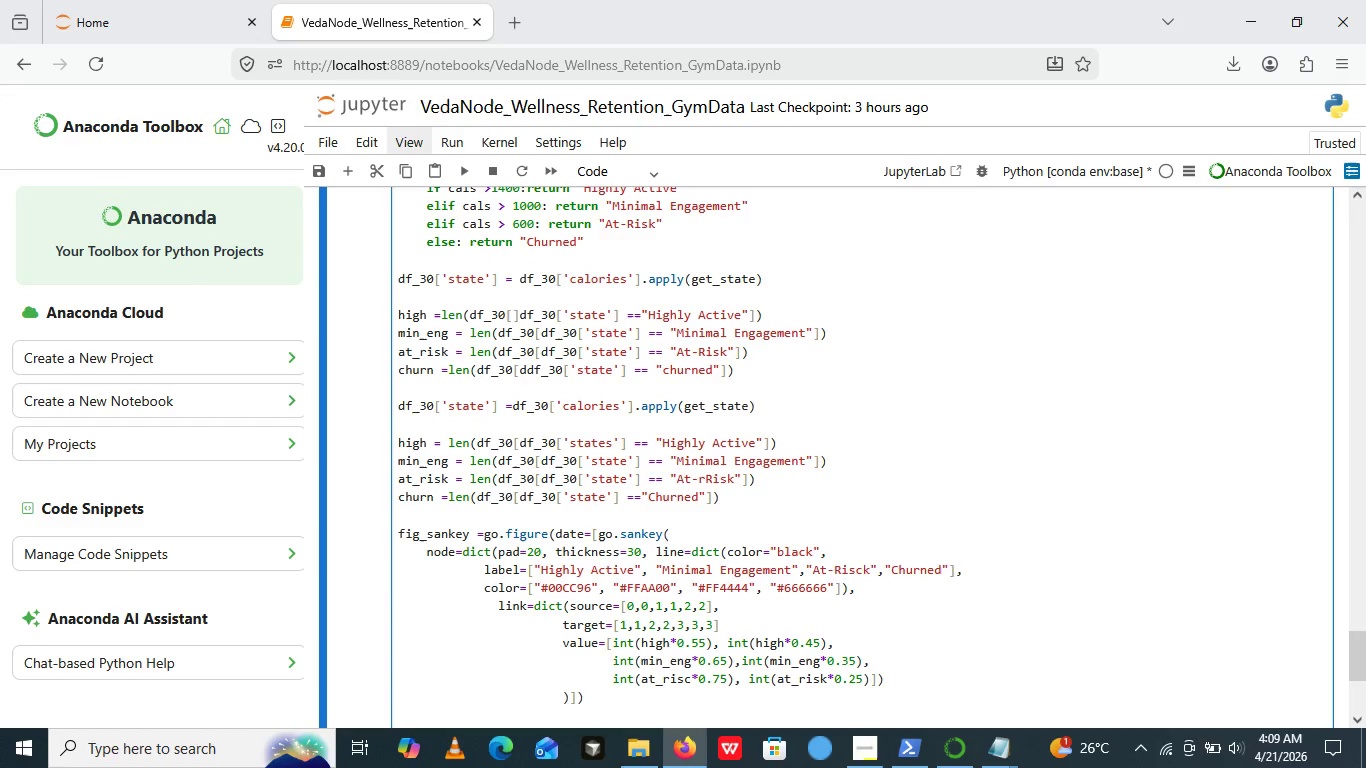 
key(Enter)
 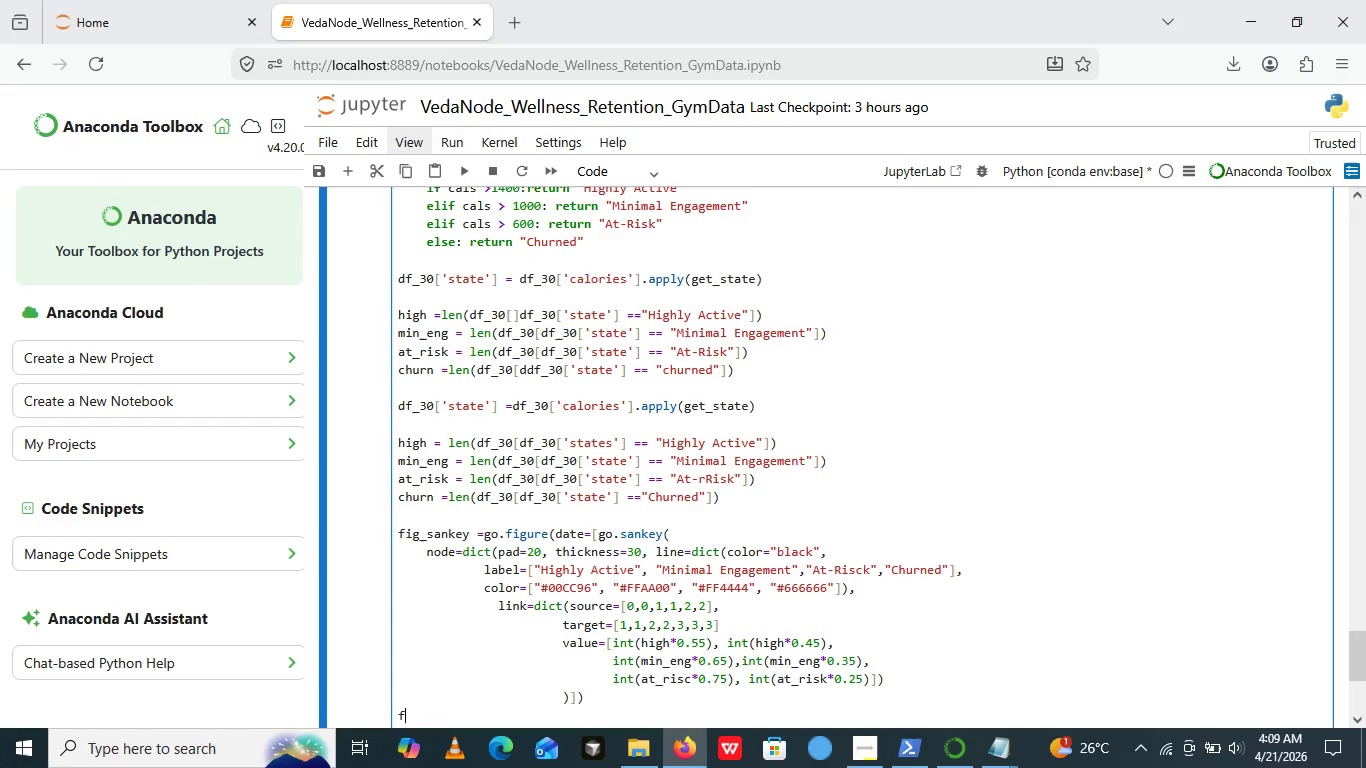 
type(fig)
key(Backspace)
key(Backspace)
key(Backspace)
 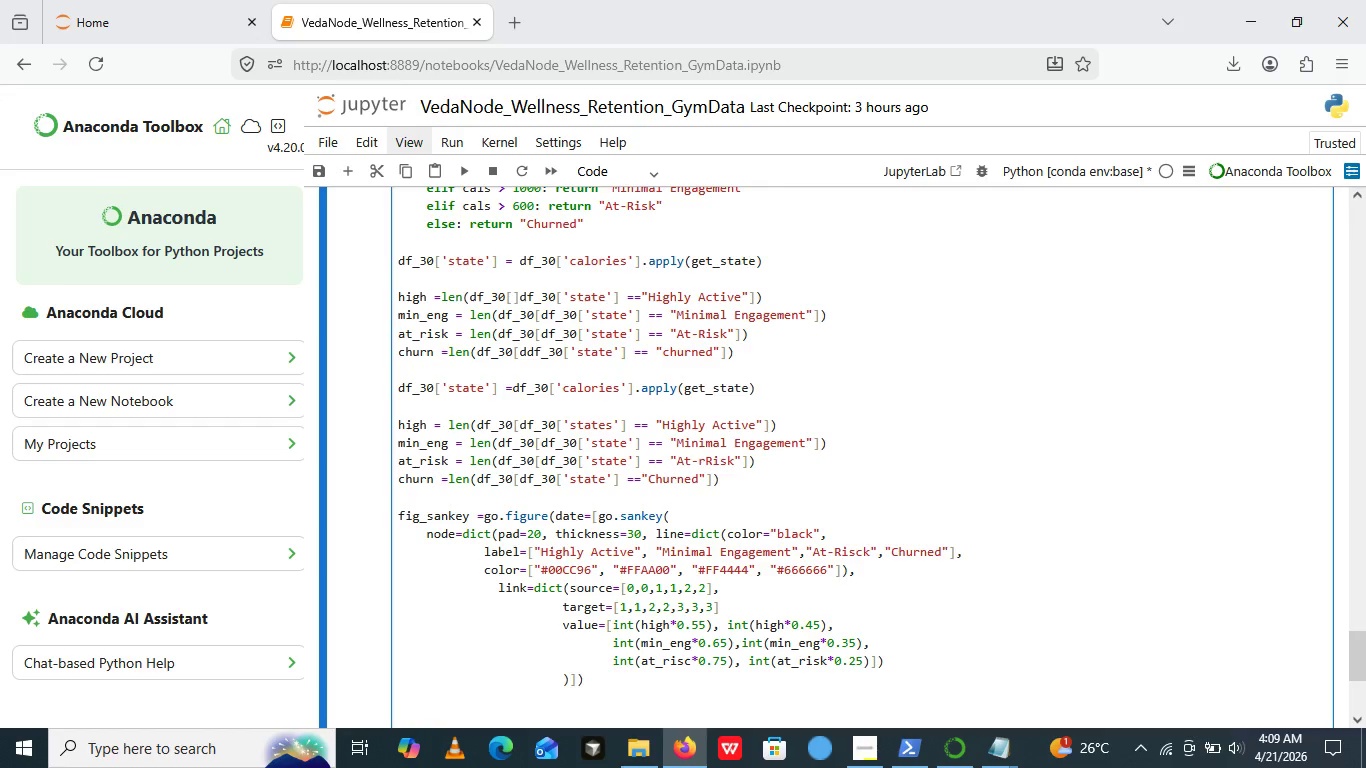 
key(Enter)
 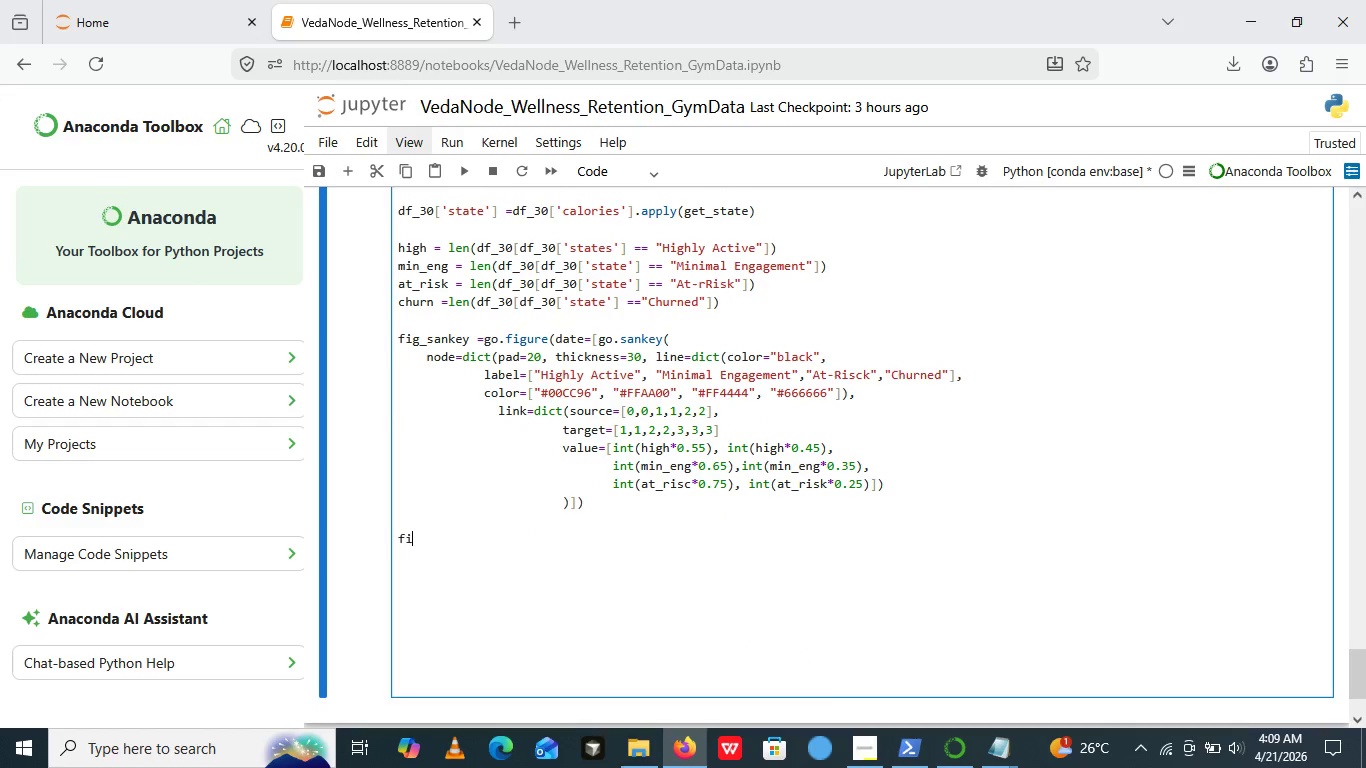 
type(fig_sanky)
 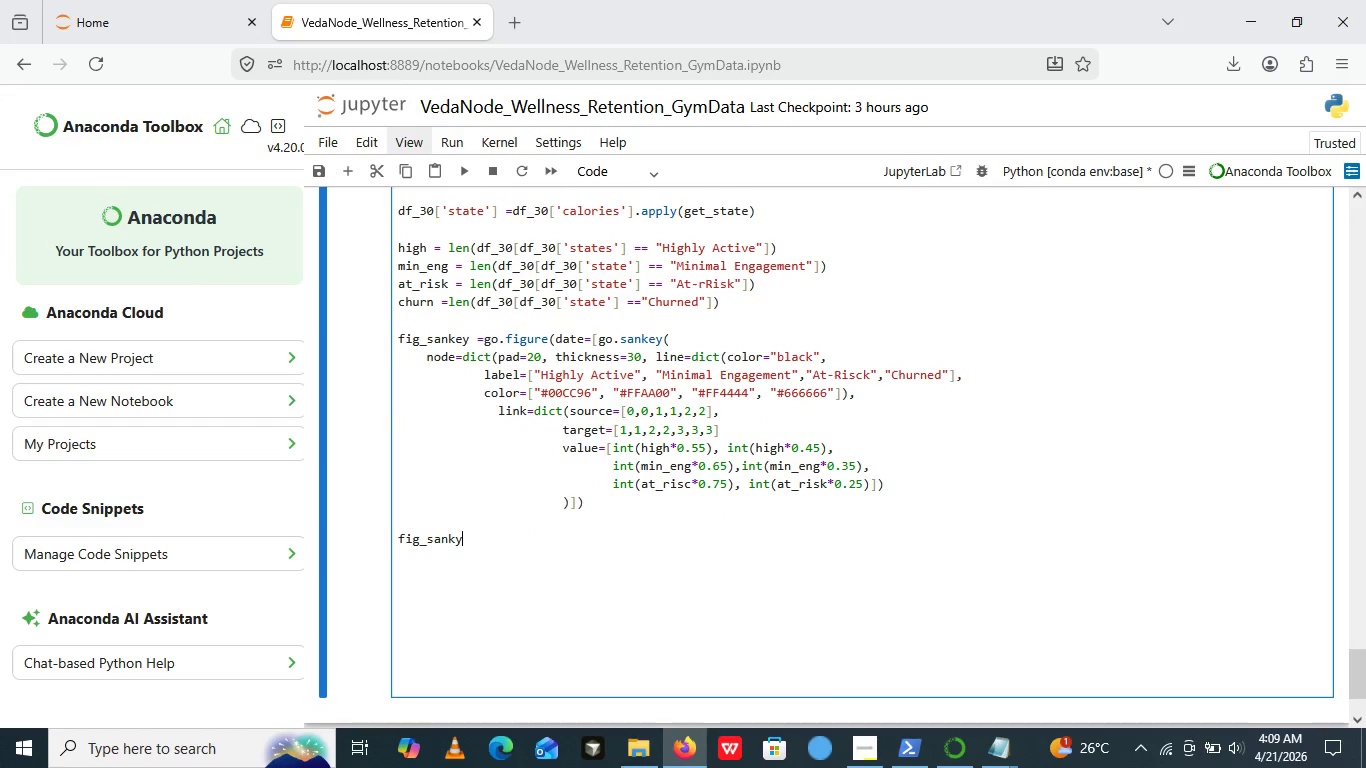 
key(Backspace)
type(ey.update)
 